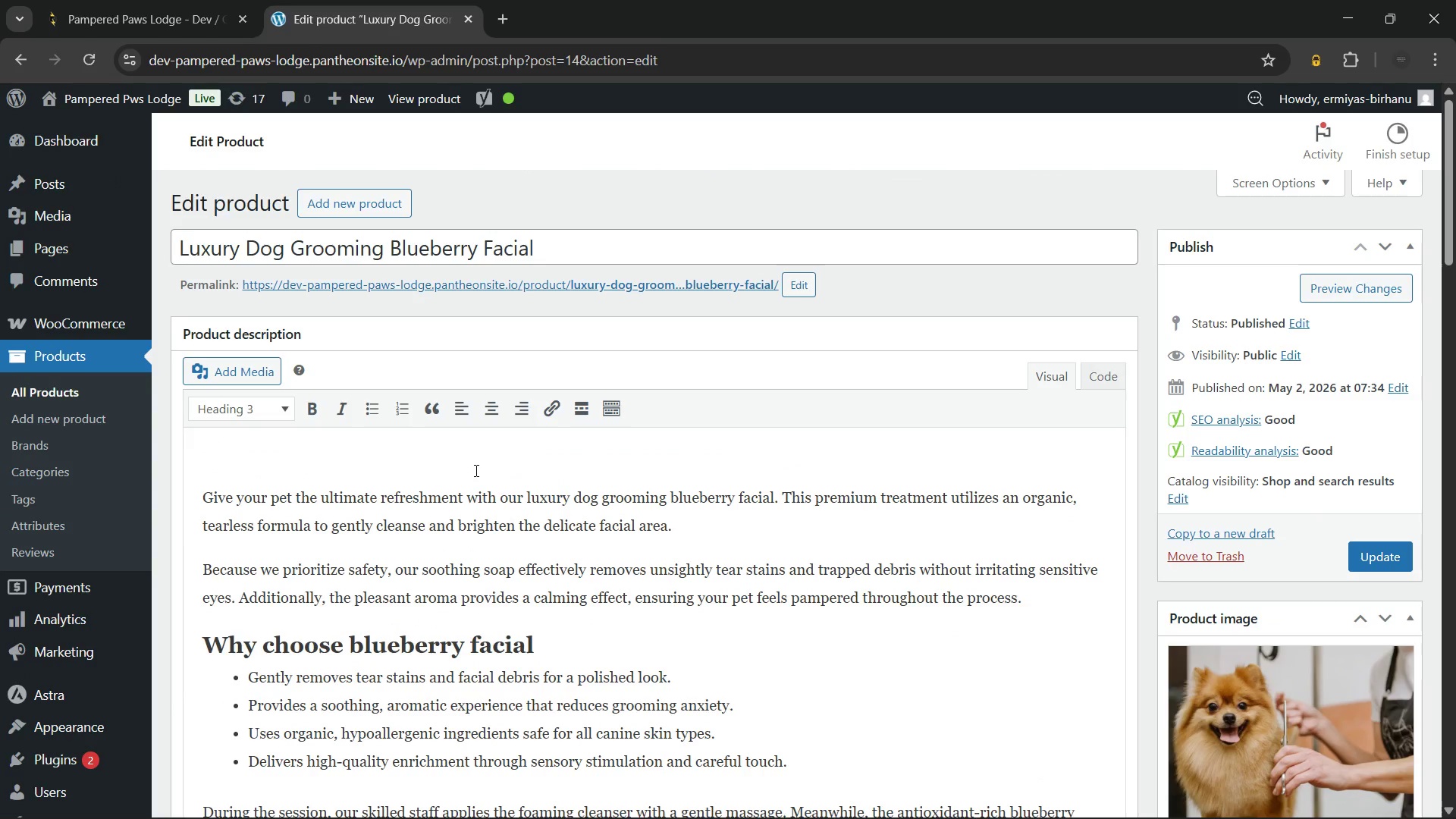 
key(ArrowDown)
 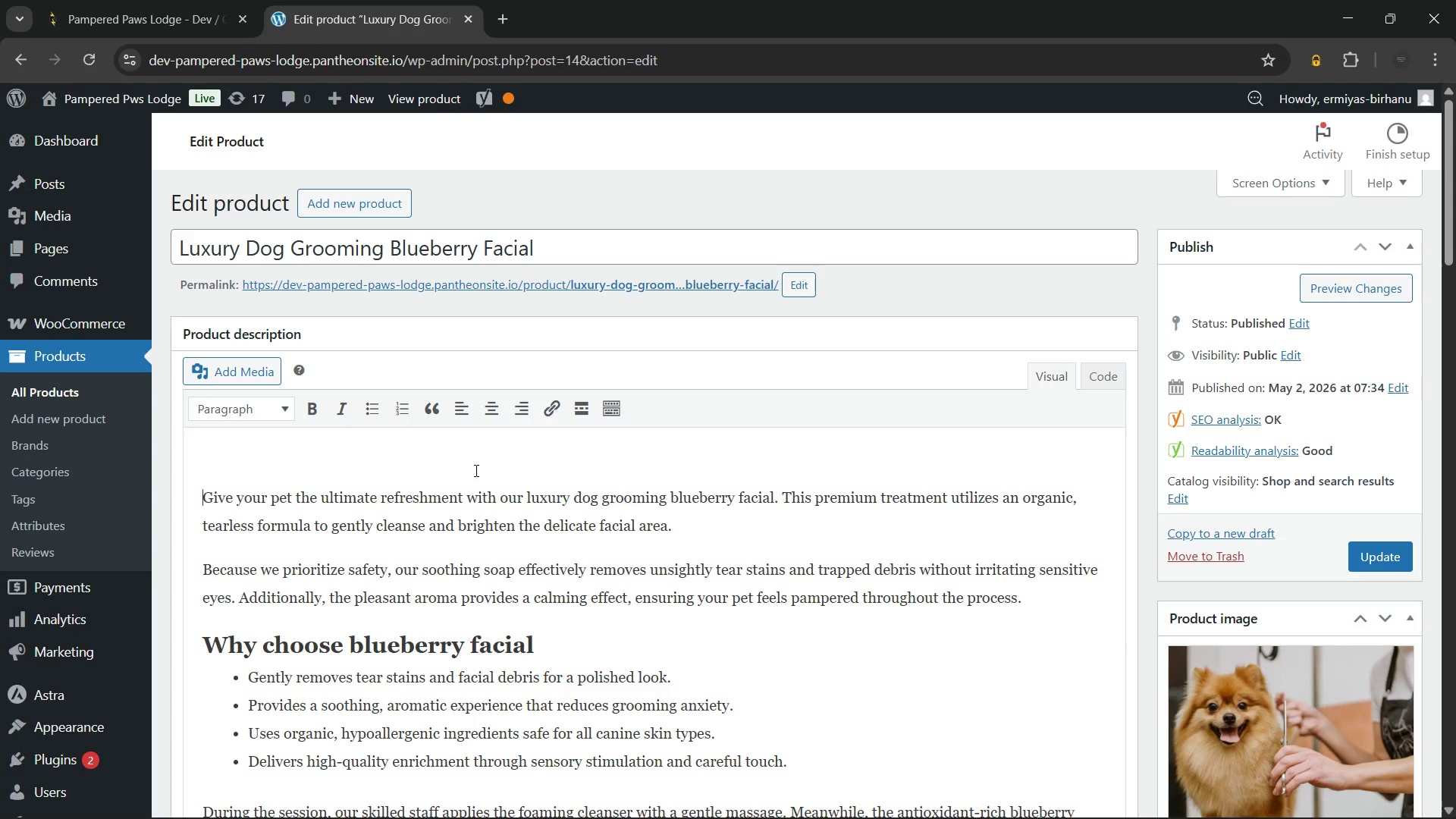 
key(Backspace)
 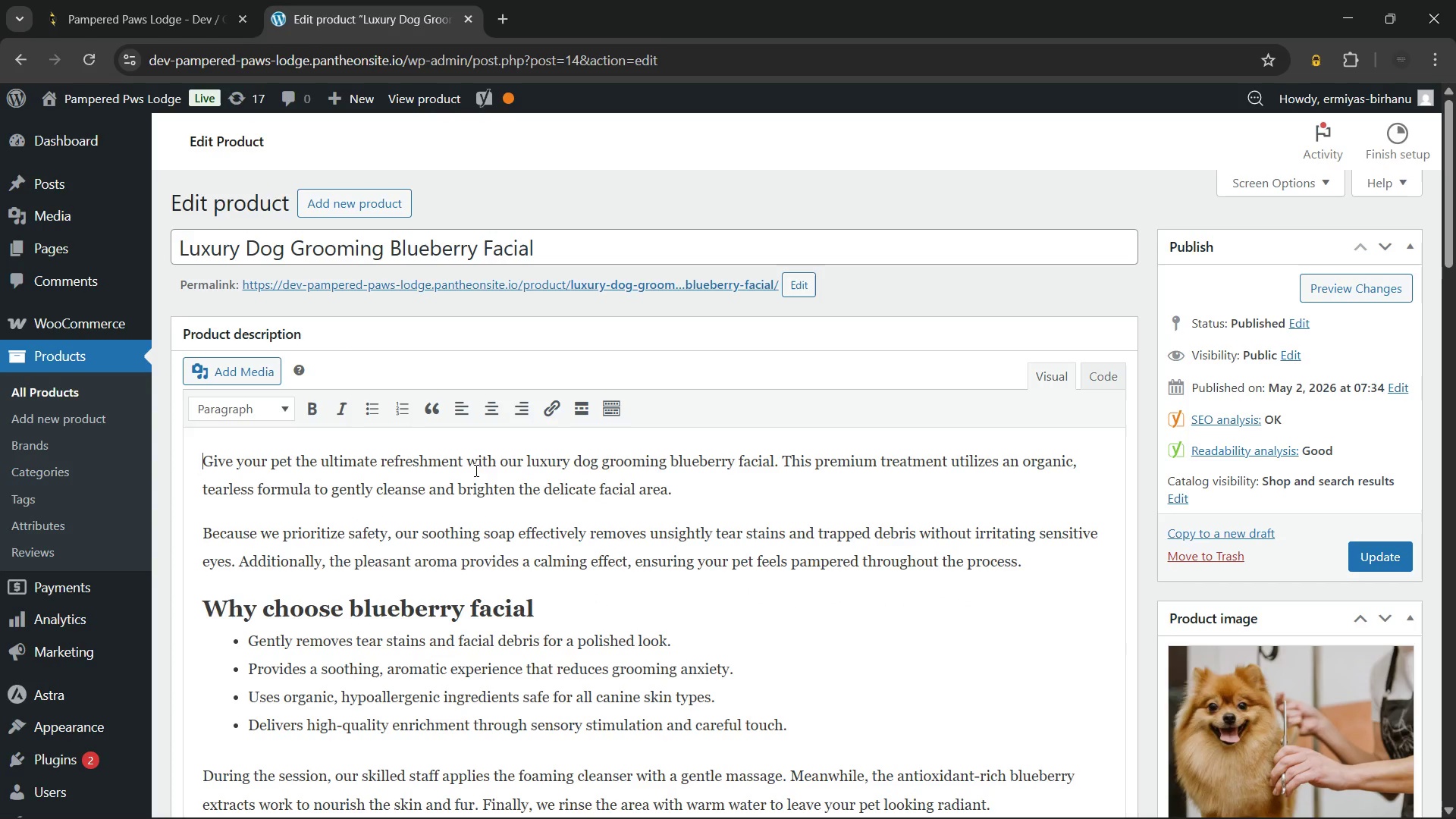 
key(Backspace)
 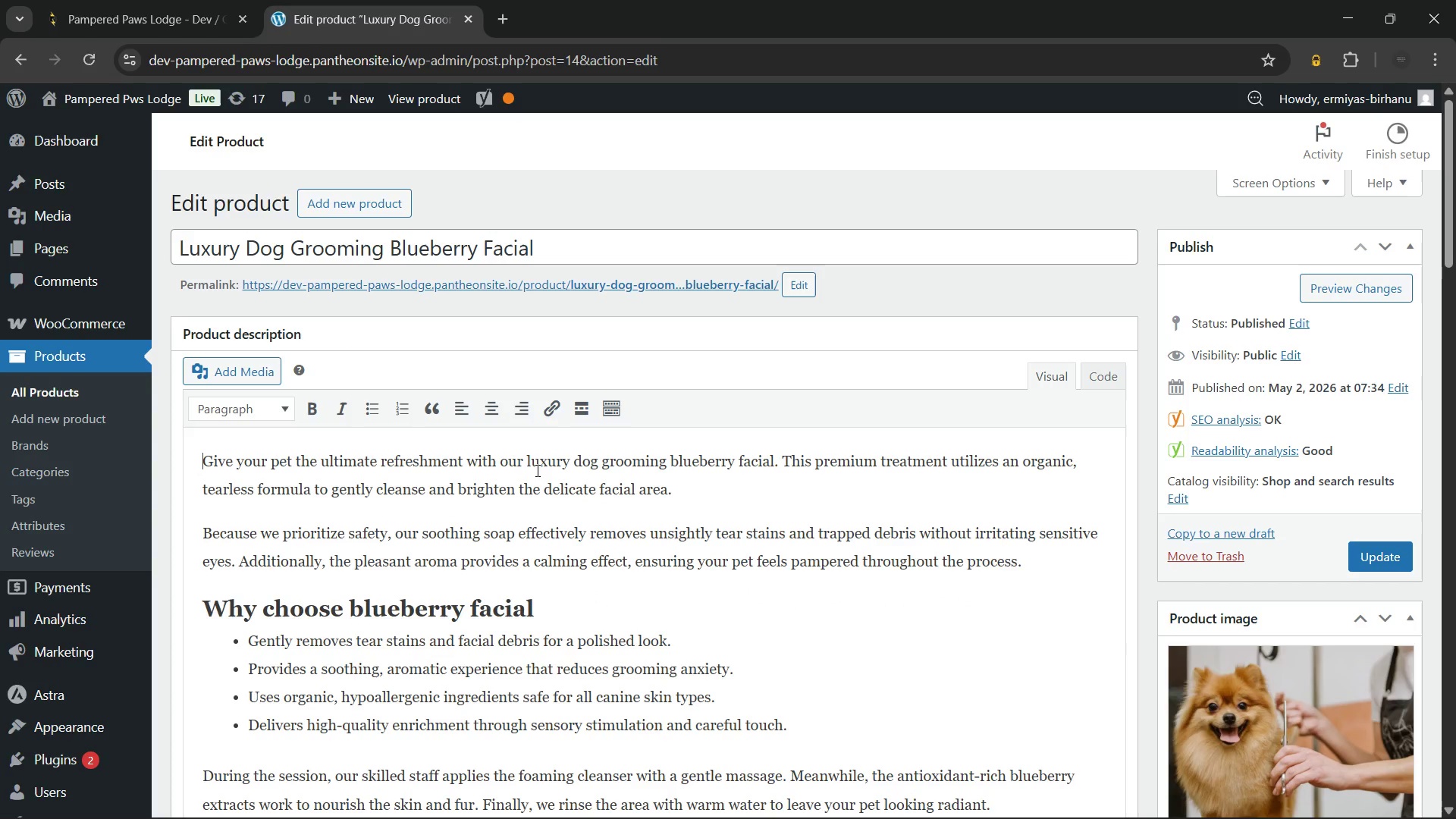 
left_click([532, 462])
 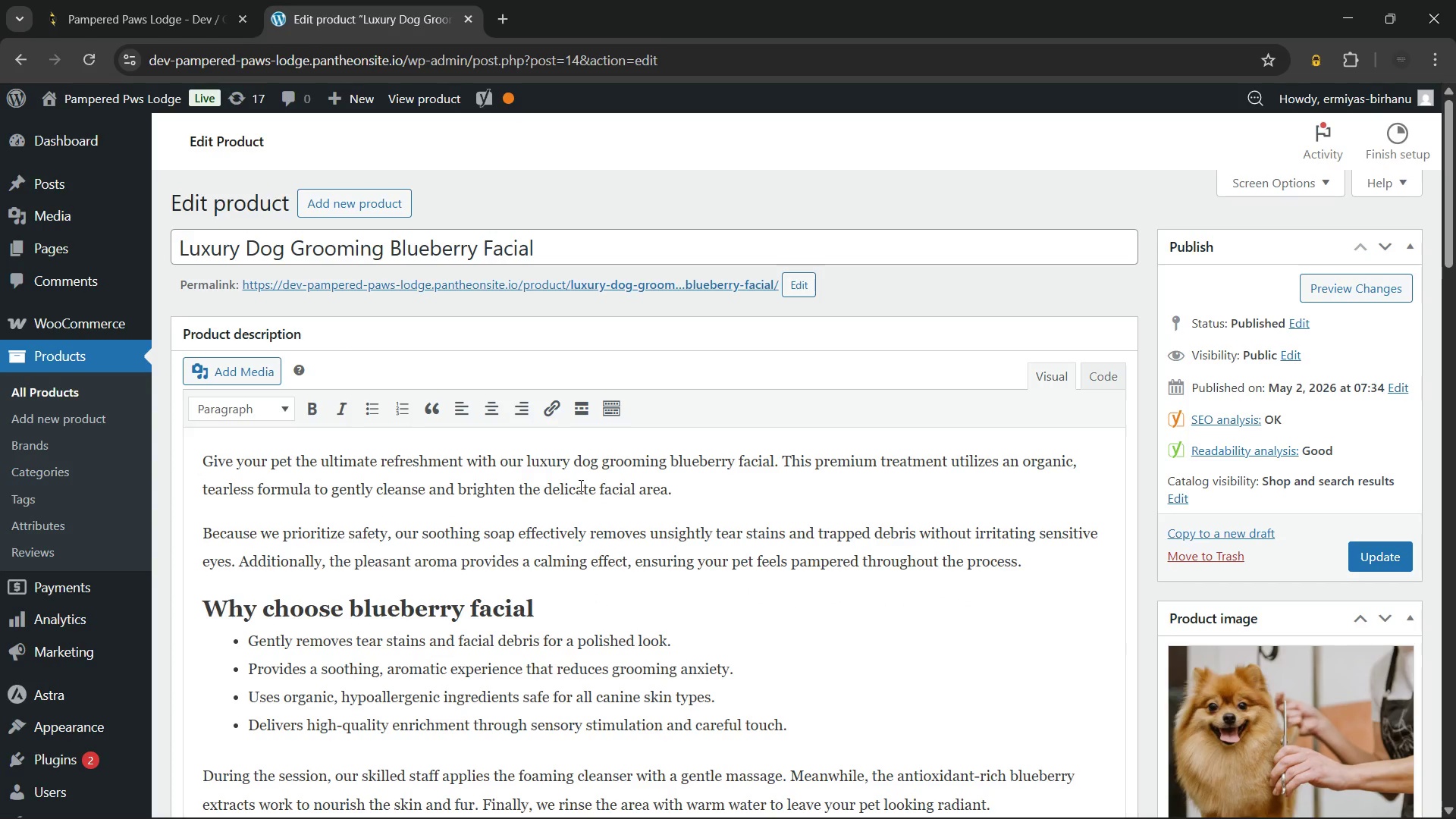 
key(Backspace)
 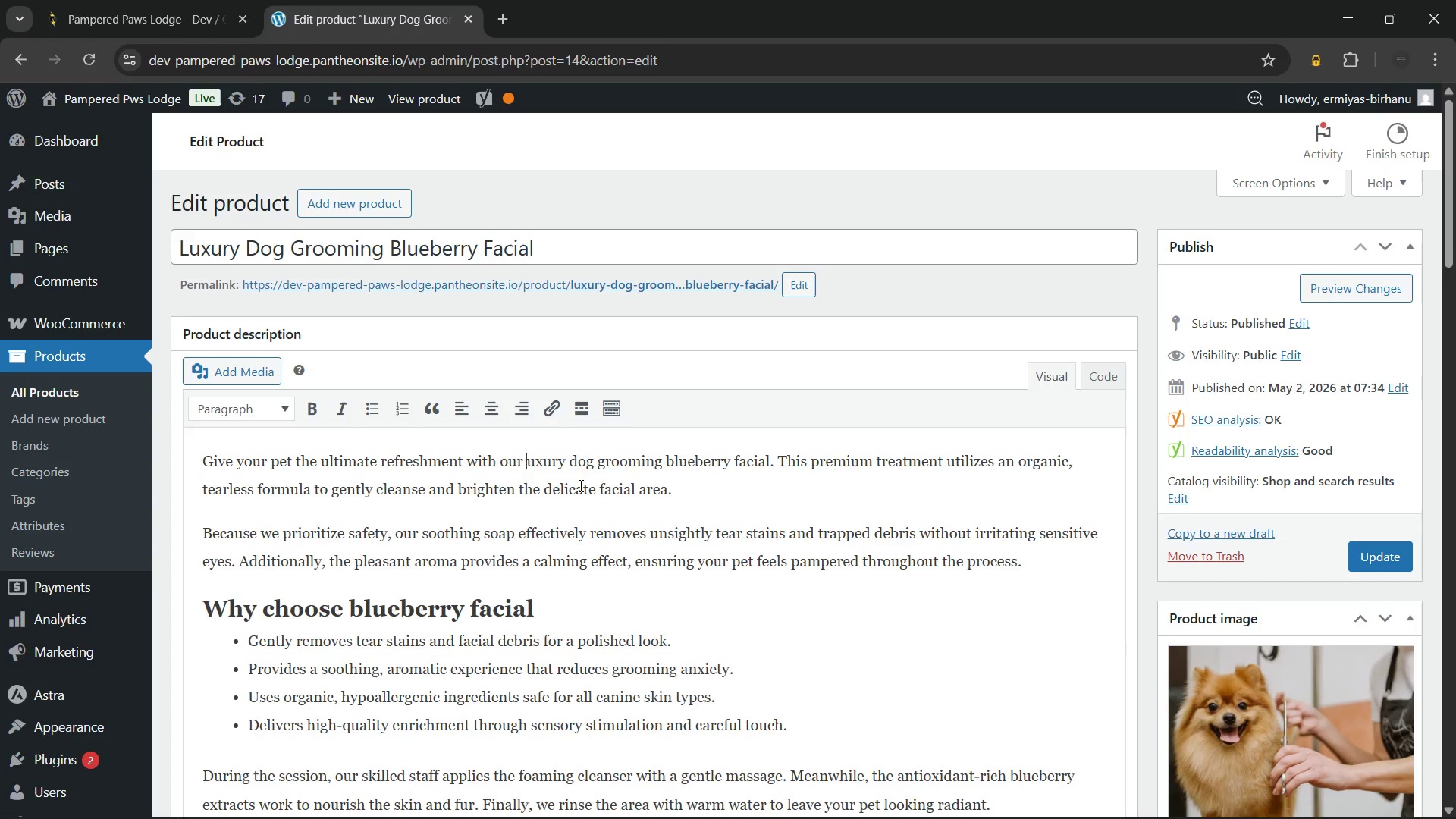 
key(Shift+L)
 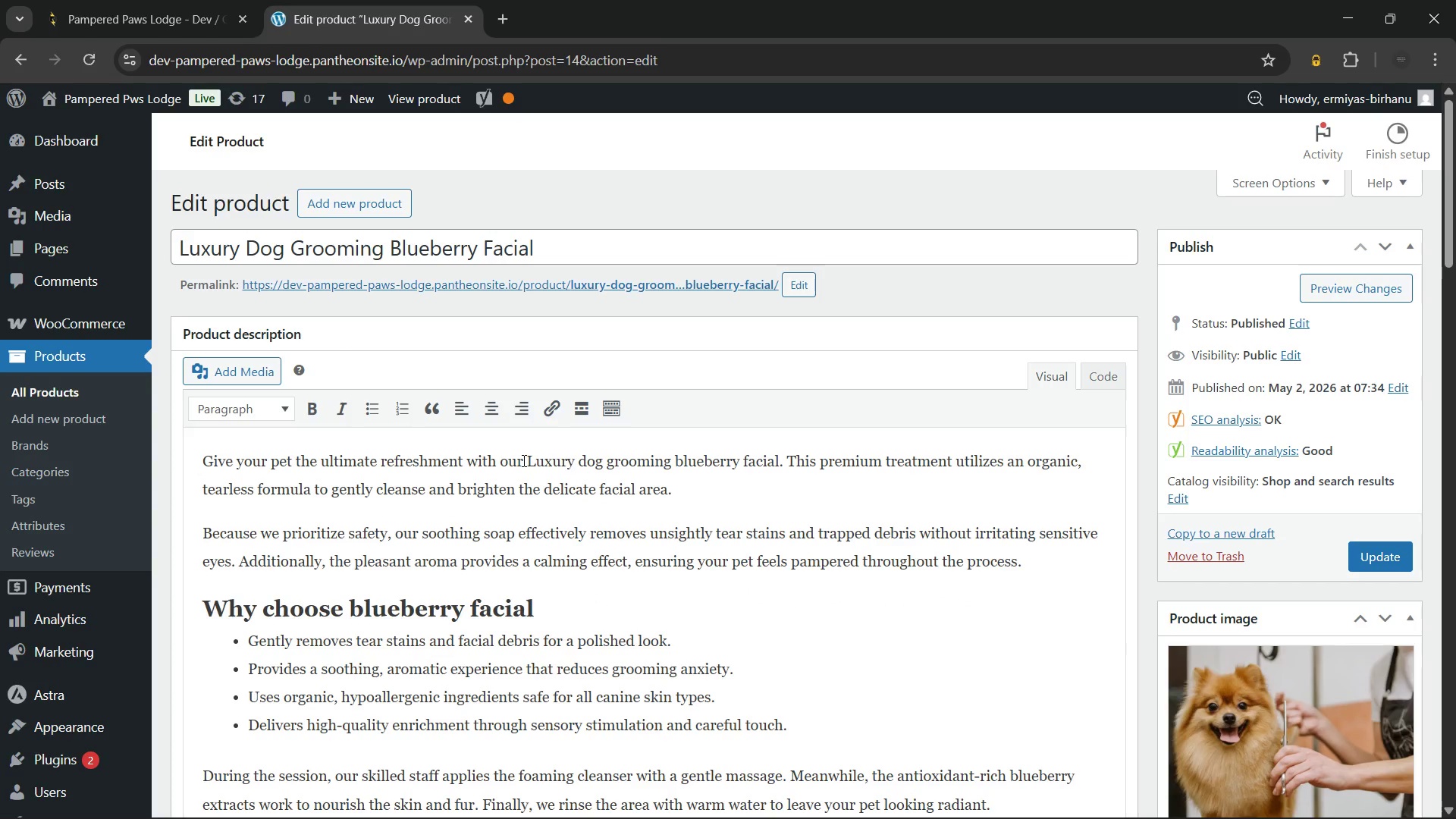 
left_click_drag(start_coordinate=[526, 461], to_coordinate=[777, 472])
 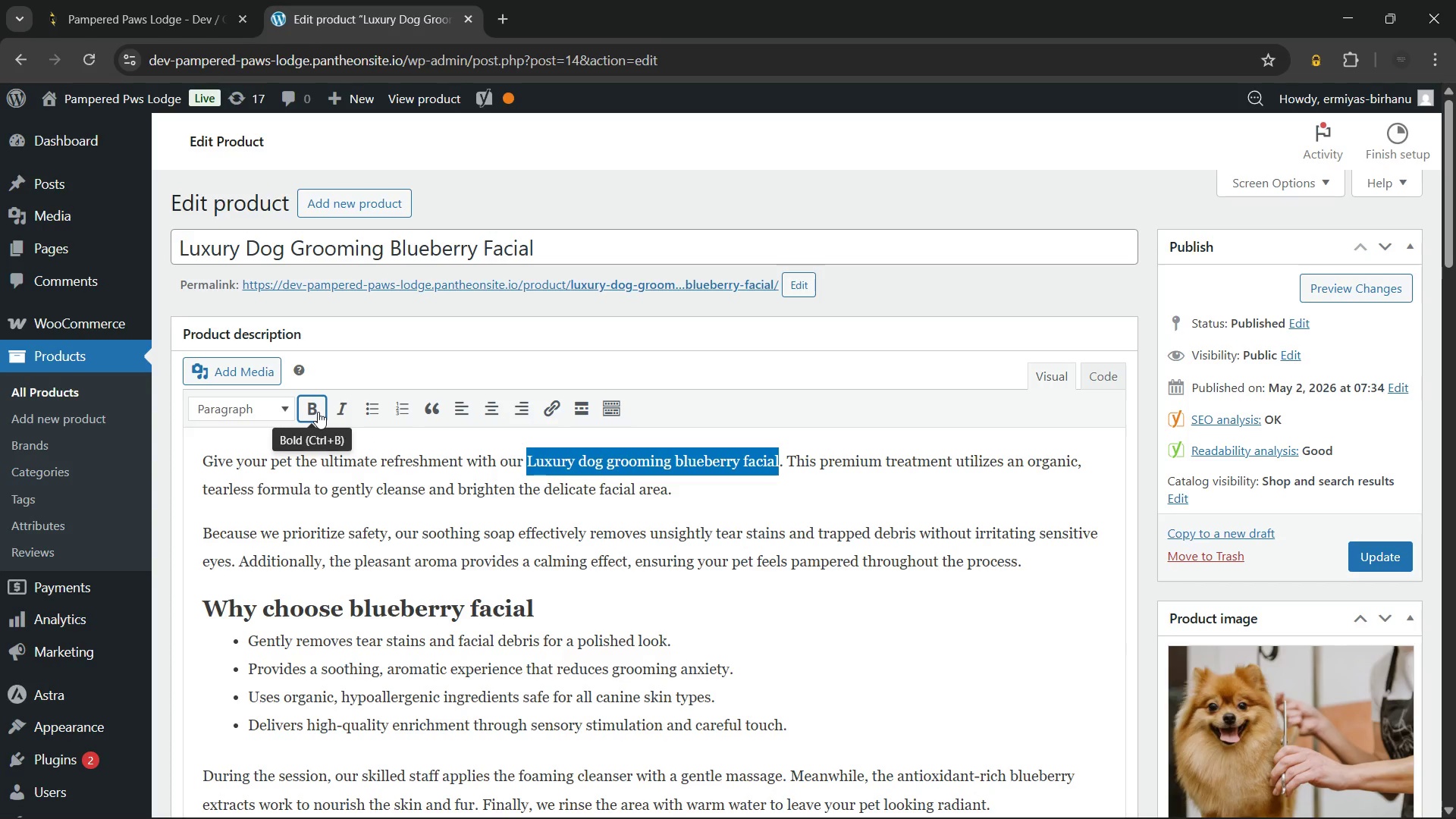 
left_click([317, 412])
 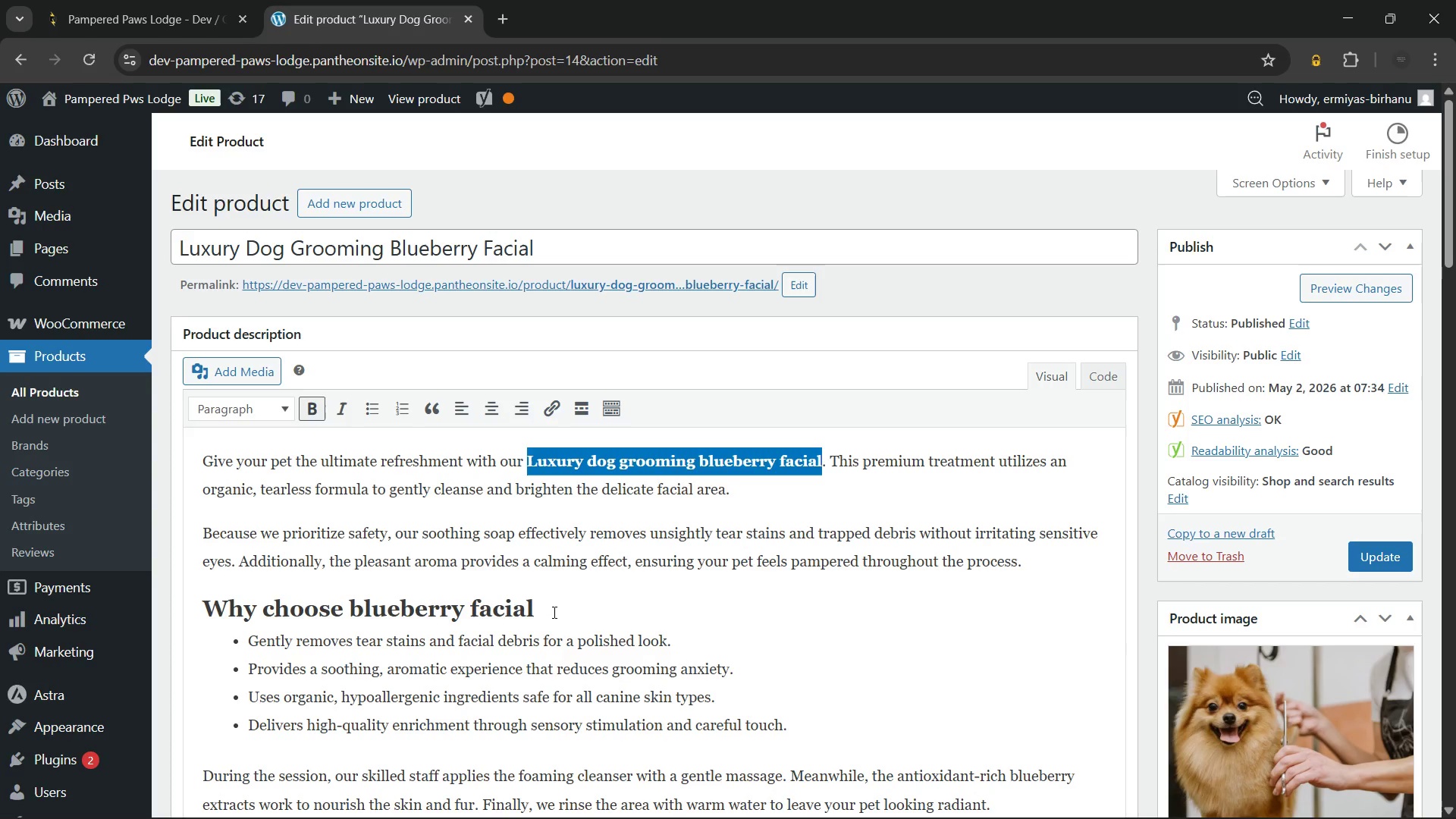 
left_click([564, 612])
 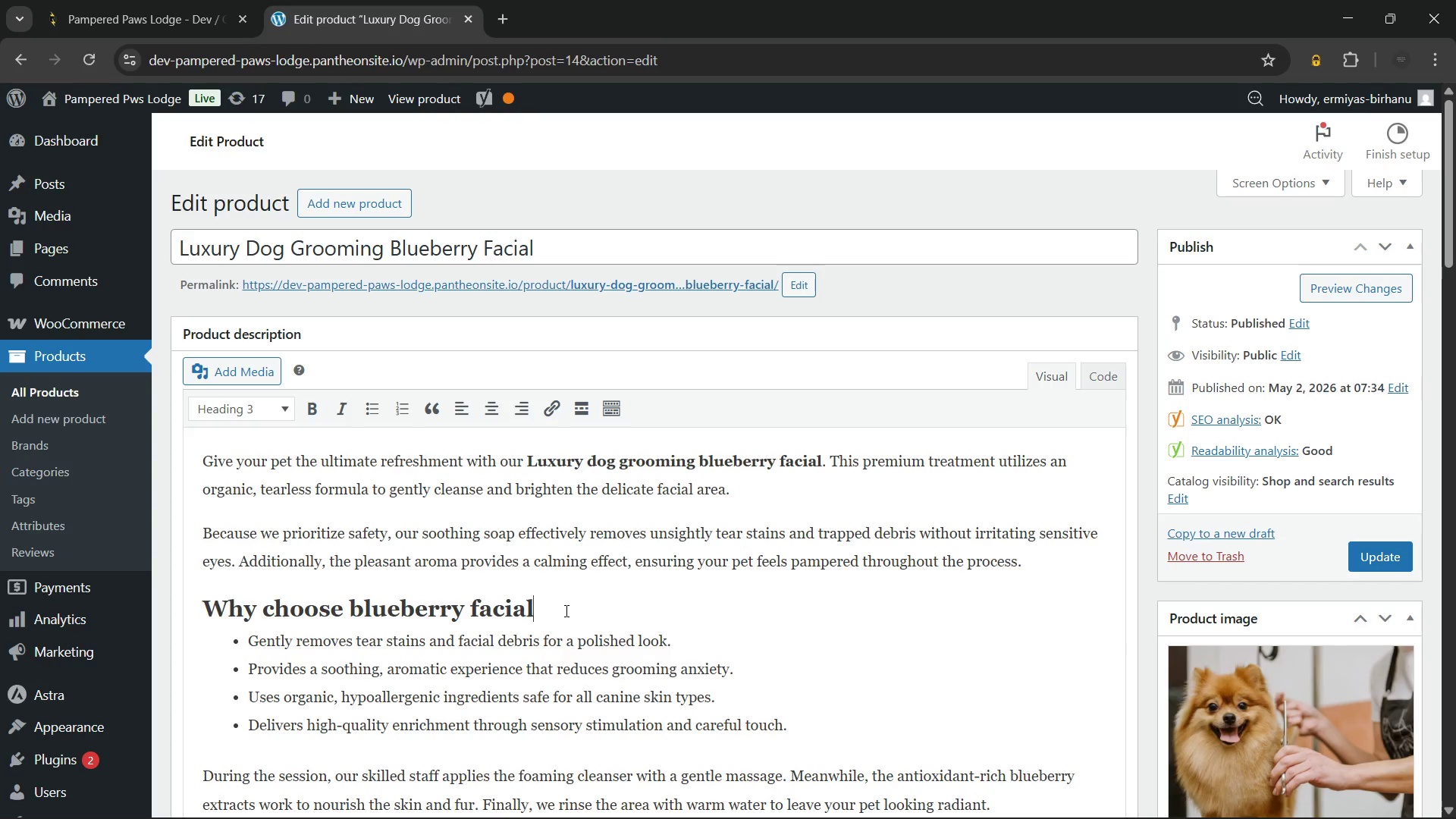 
hold_key(key=Backspace, duration=0.97)
 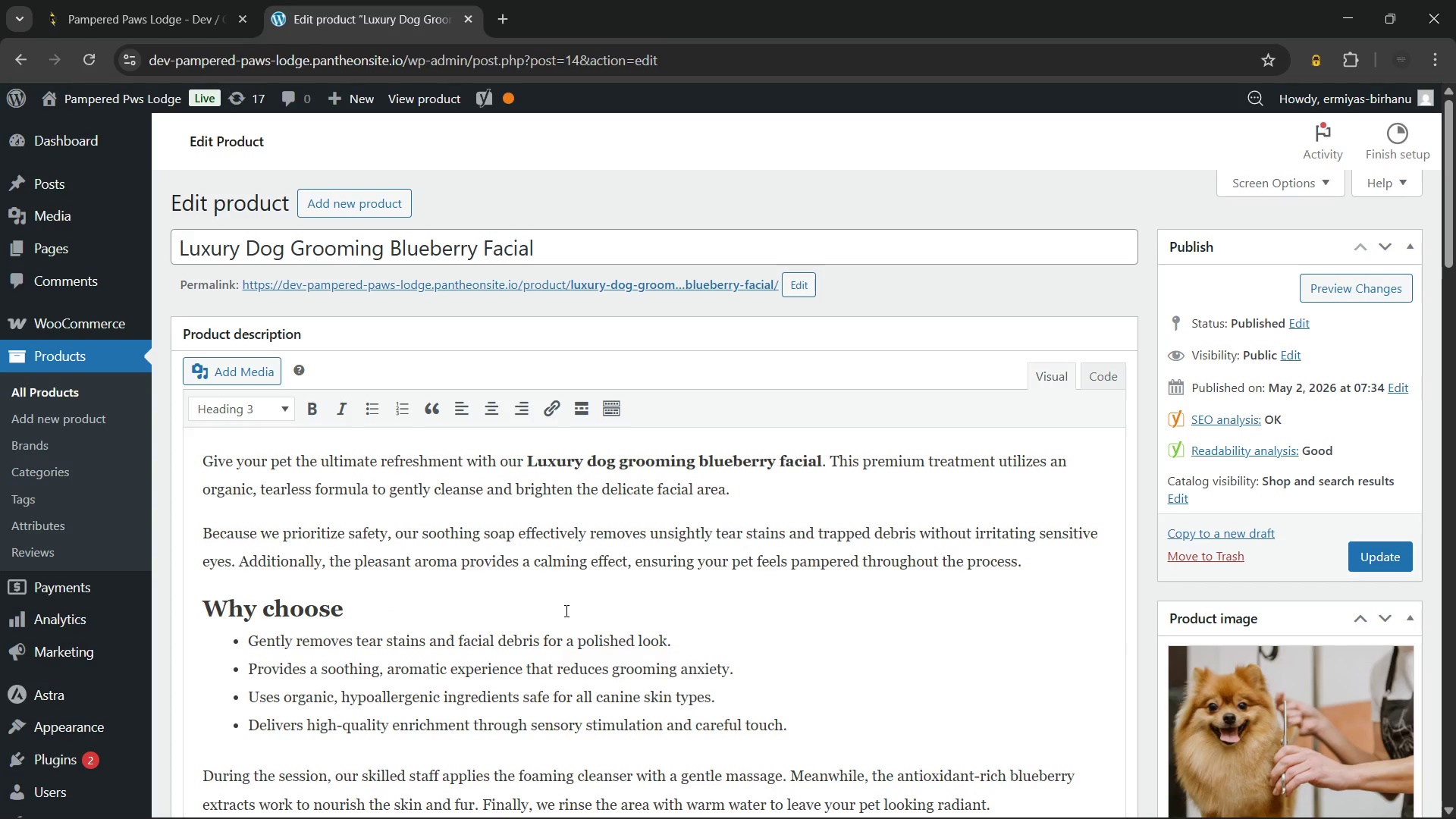 
type( )
key(Backspace)
key(Backspace)
key(Backspace)
key(Backspace)
key(Backspace)
key(Backspace)
key(Backspace)
type(Choose Luxury Dog Grooming Blueberry Facial for Your Dog)
 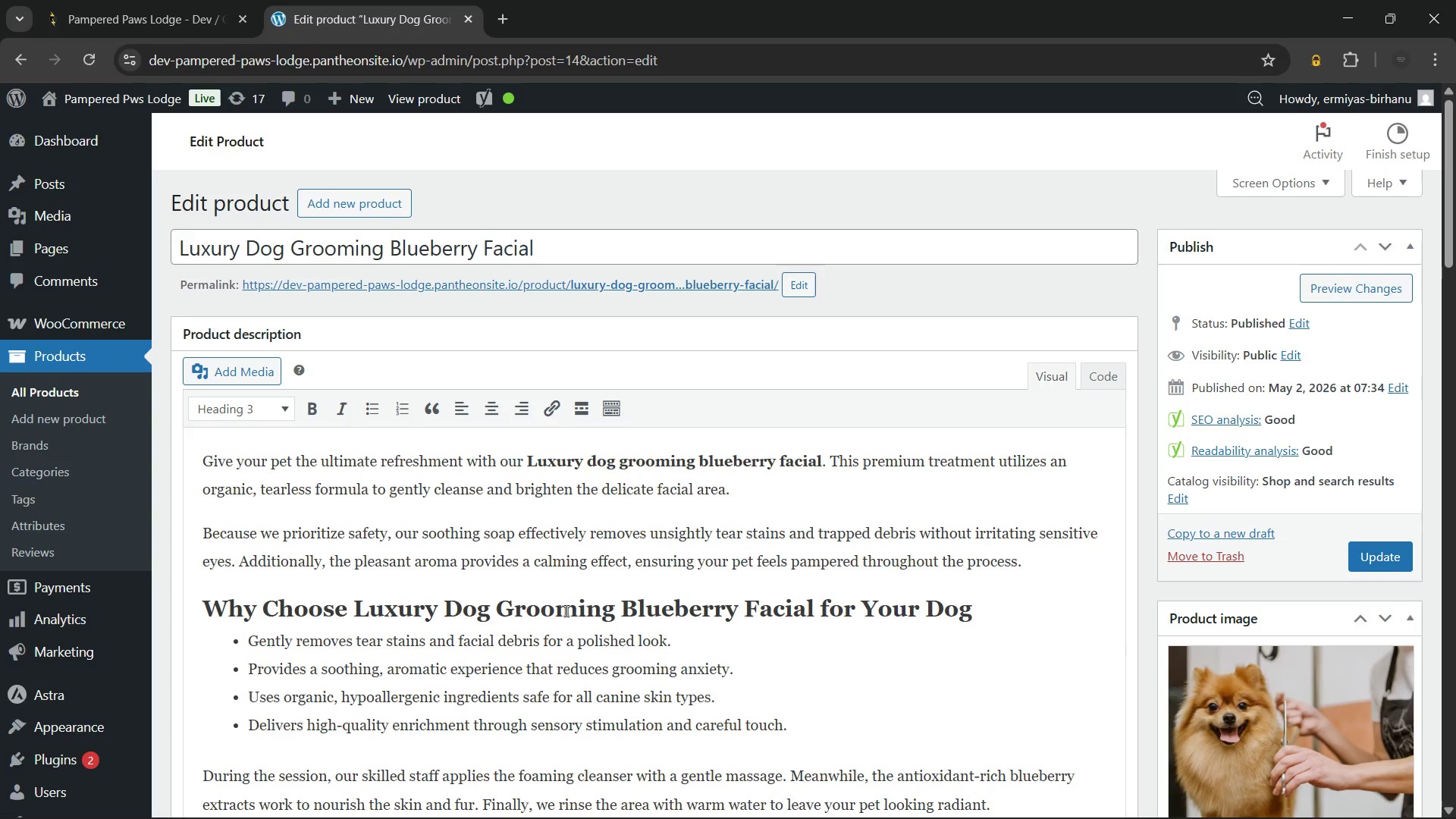 
scroll: coordinate [613, 575], scroll_direction: down, amount: 2.0
 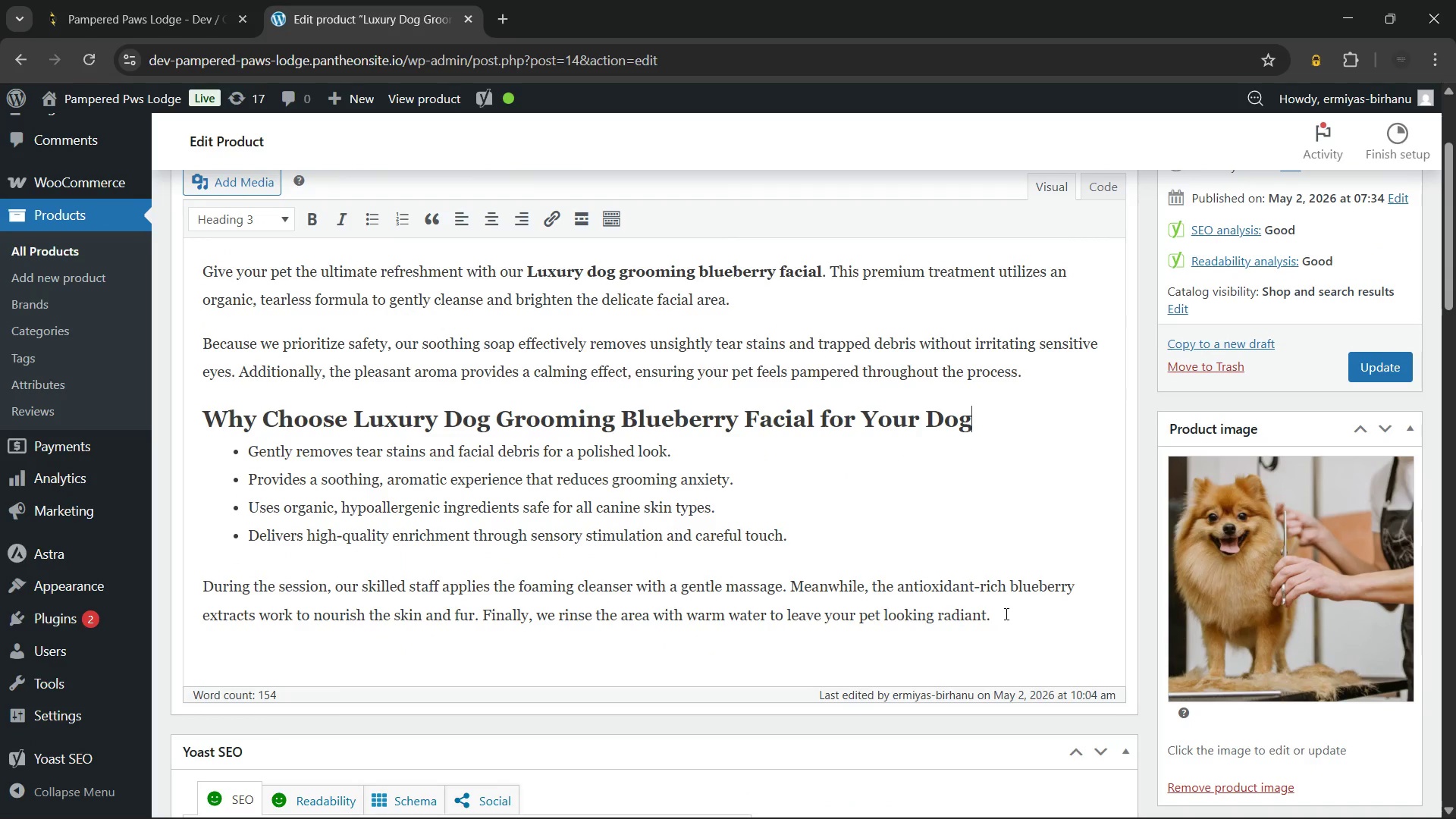 
left_click([1005, 613])
 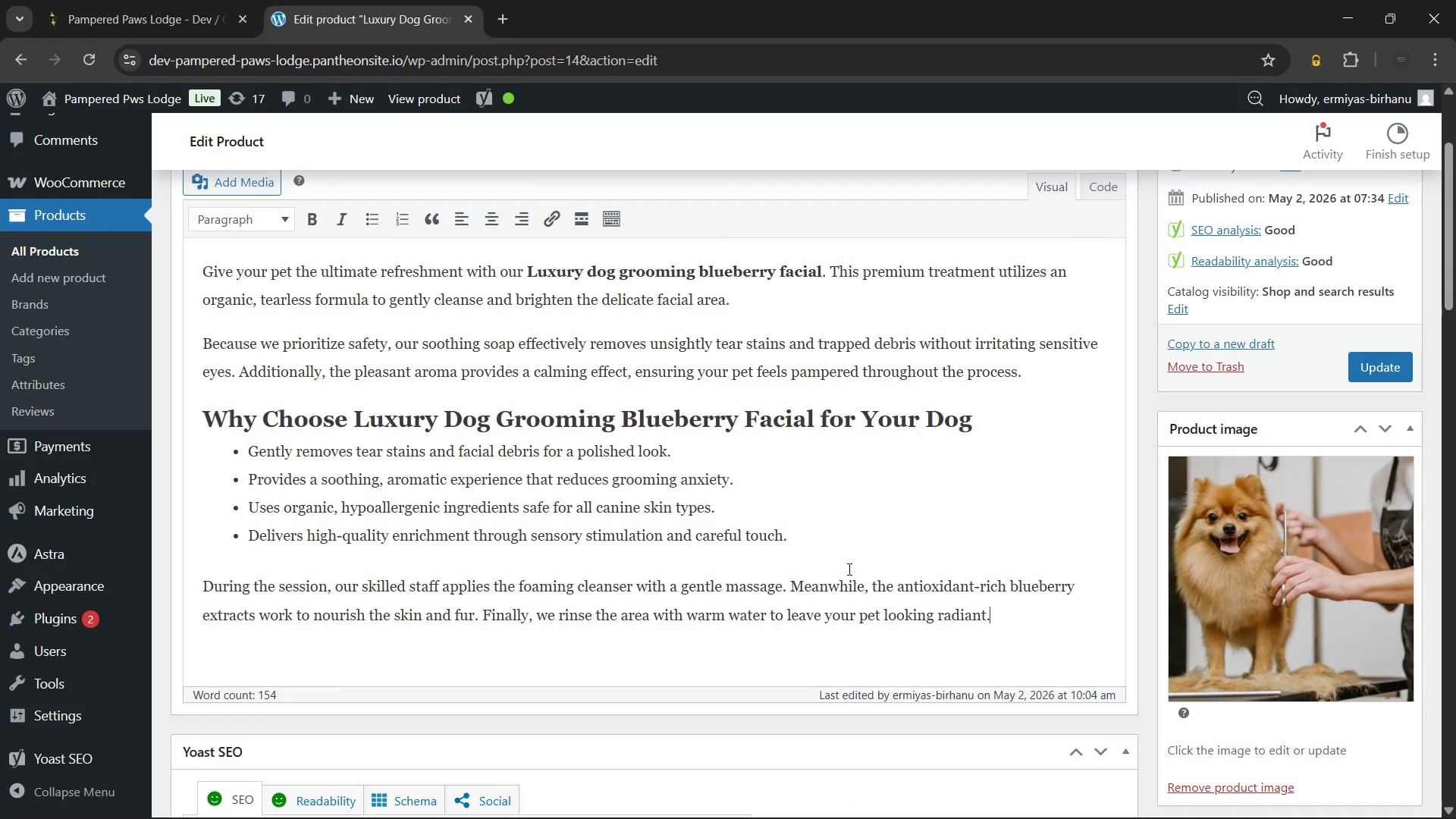 
left_click([821, 535])
 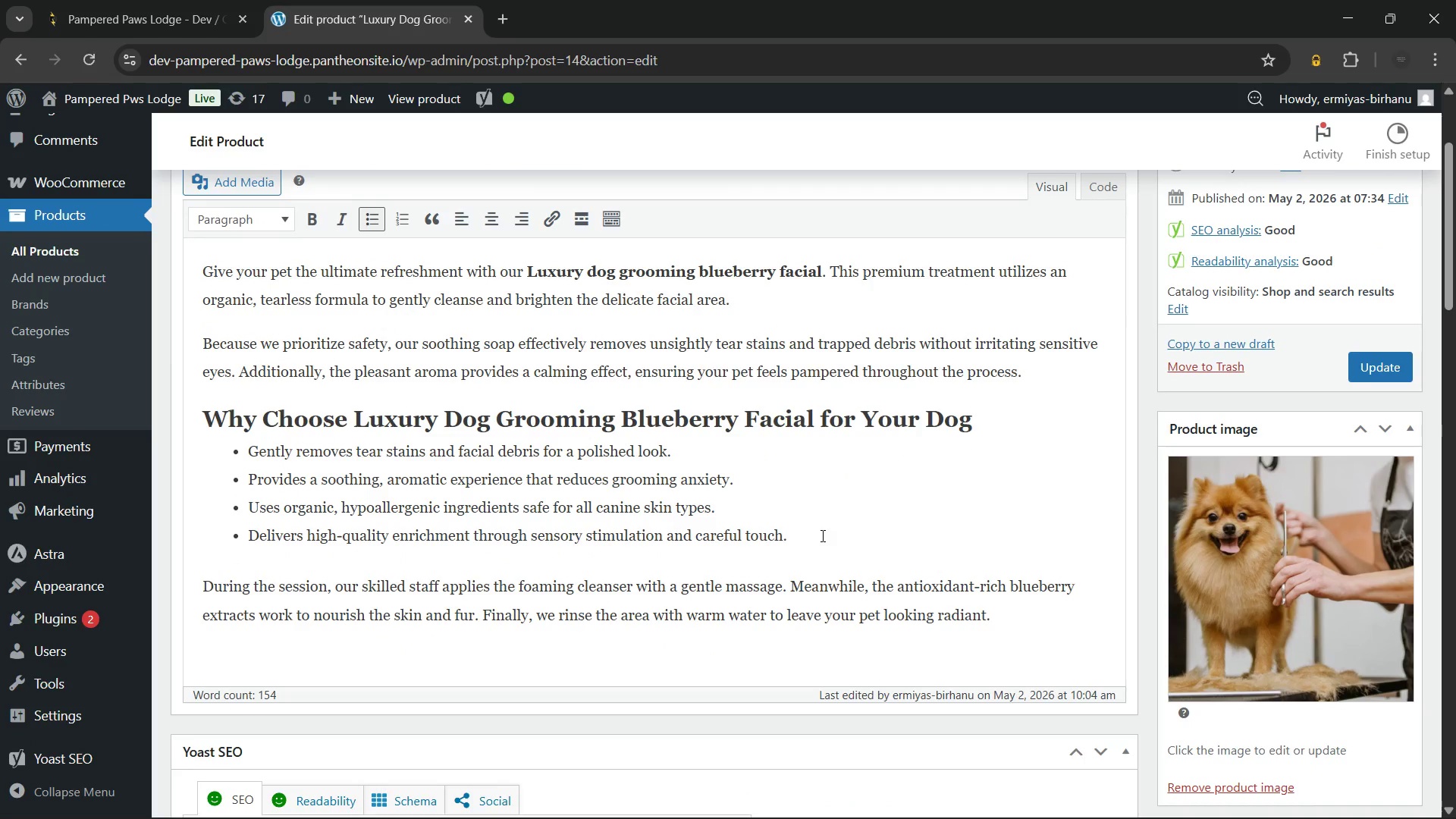 
scroll: coordinate [821, 535], scroll_direction: down, amount: 2.0
 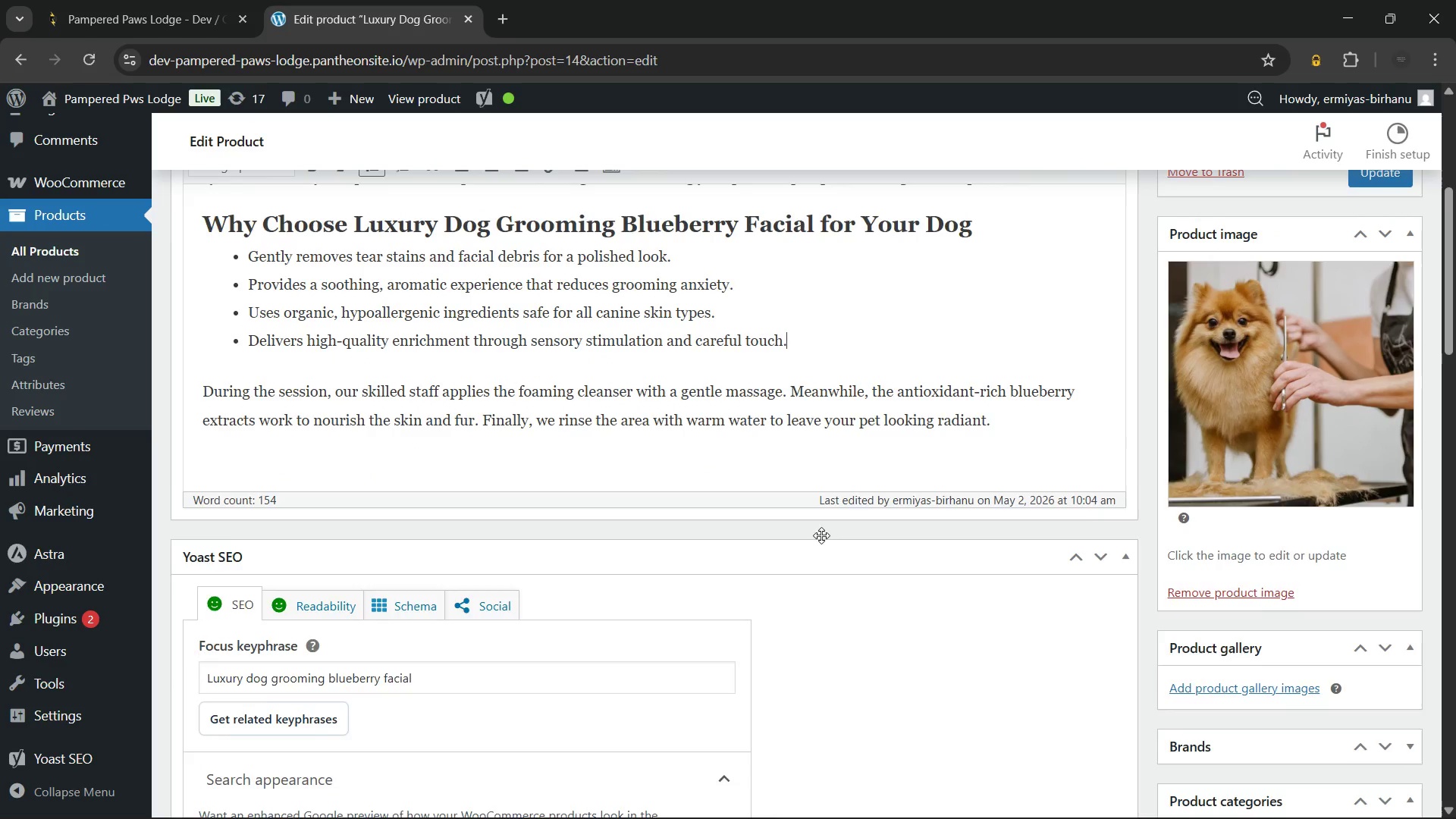 
scroll: coordinate [821, 535], scroll_direction: up, amount: 1.0
 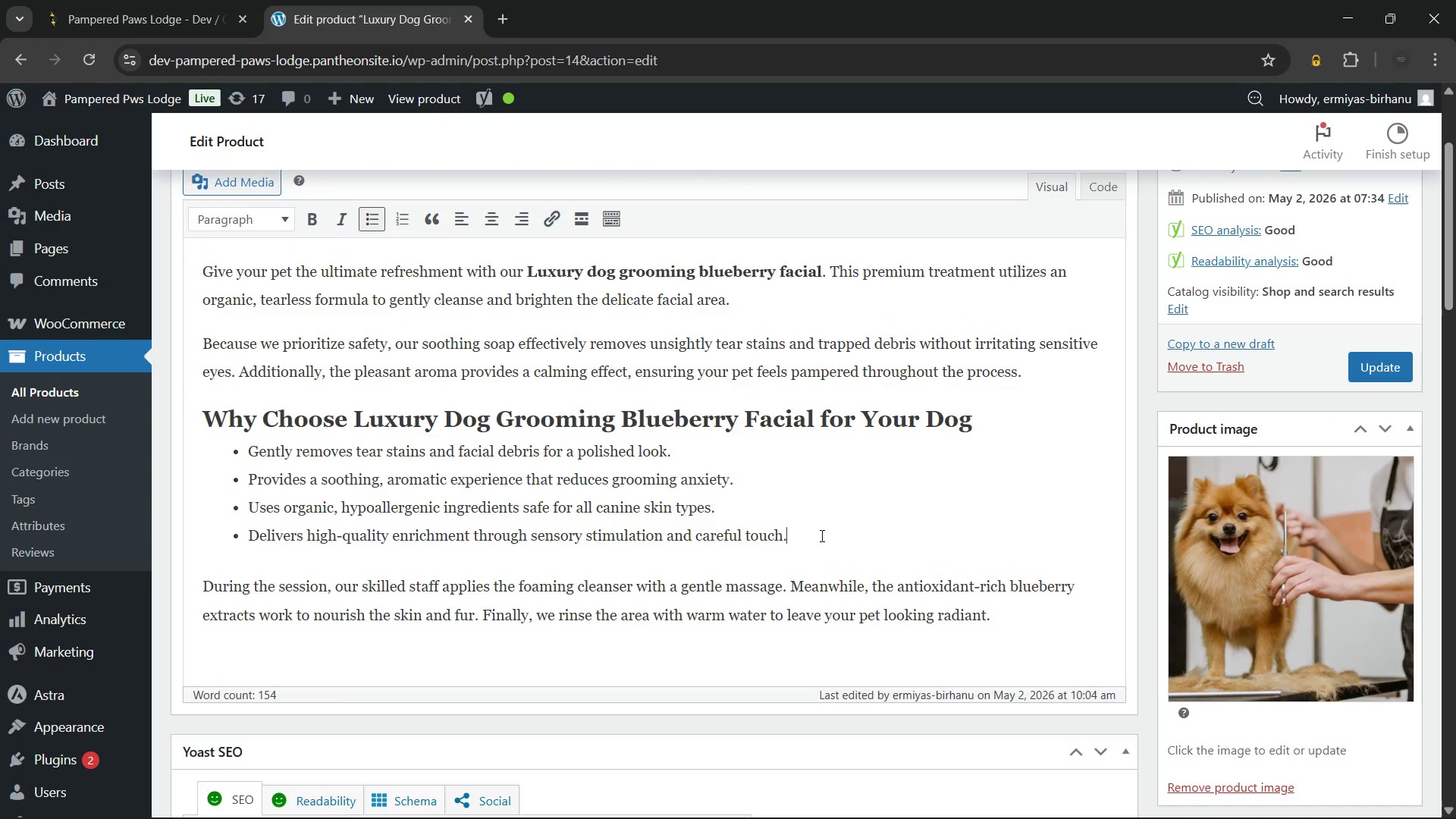 
scroll: coordinate [871, 527], scroll_direction: down, amount: 8.0
 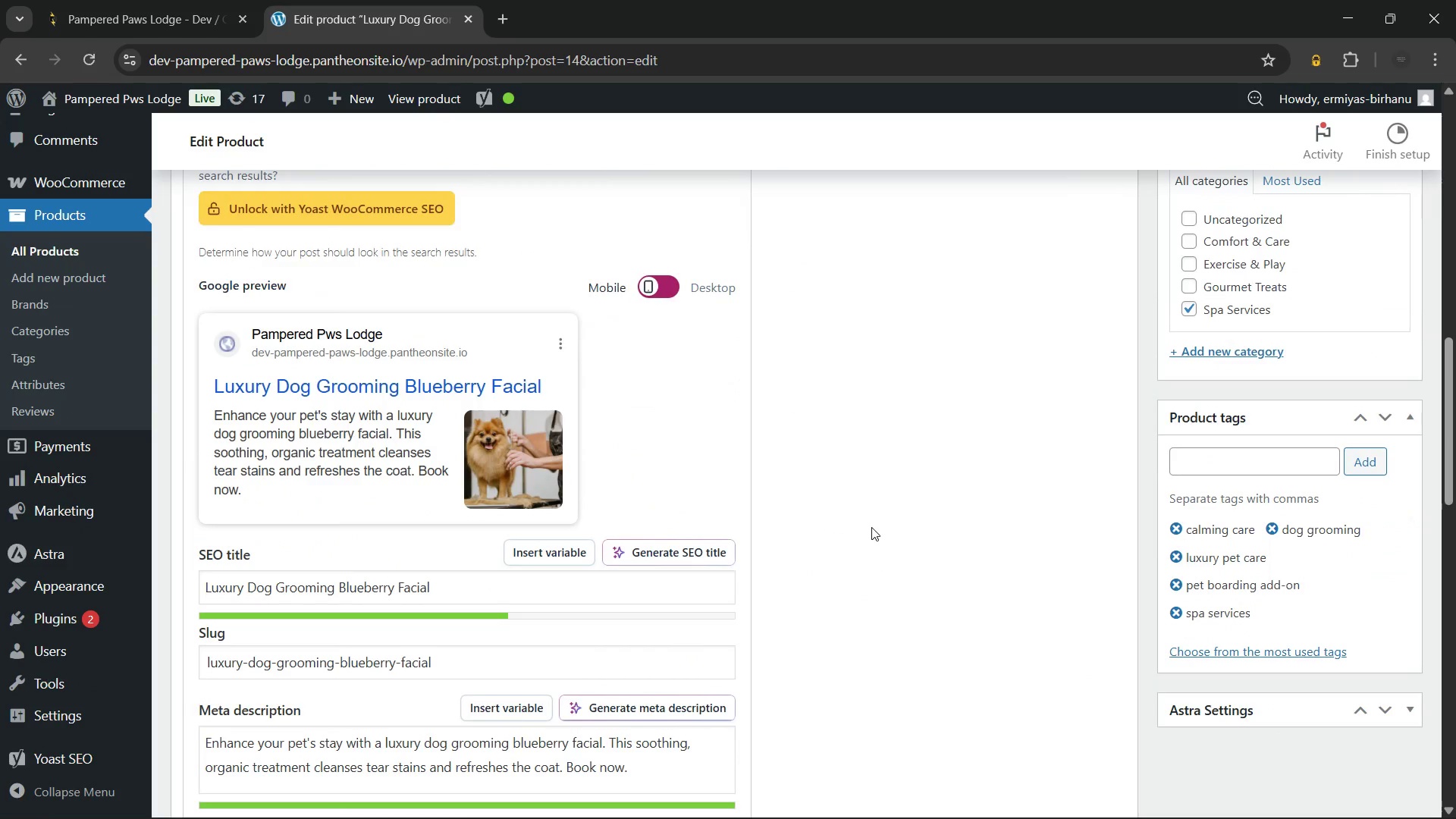 
scroll: coordinate [1311, 425], scroll_direction: up, amount: 10.0
 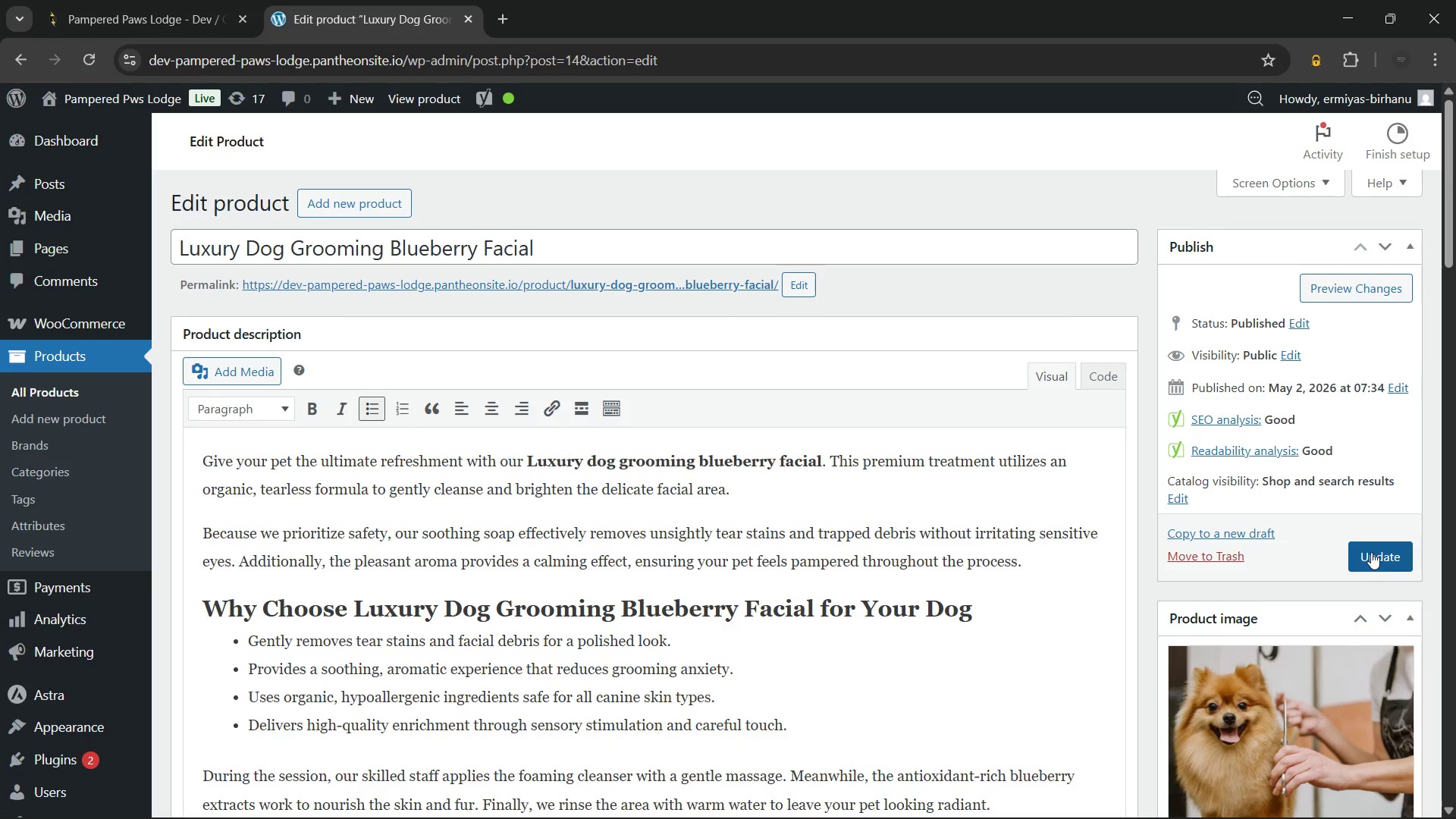 
left_click([1372, 551])
 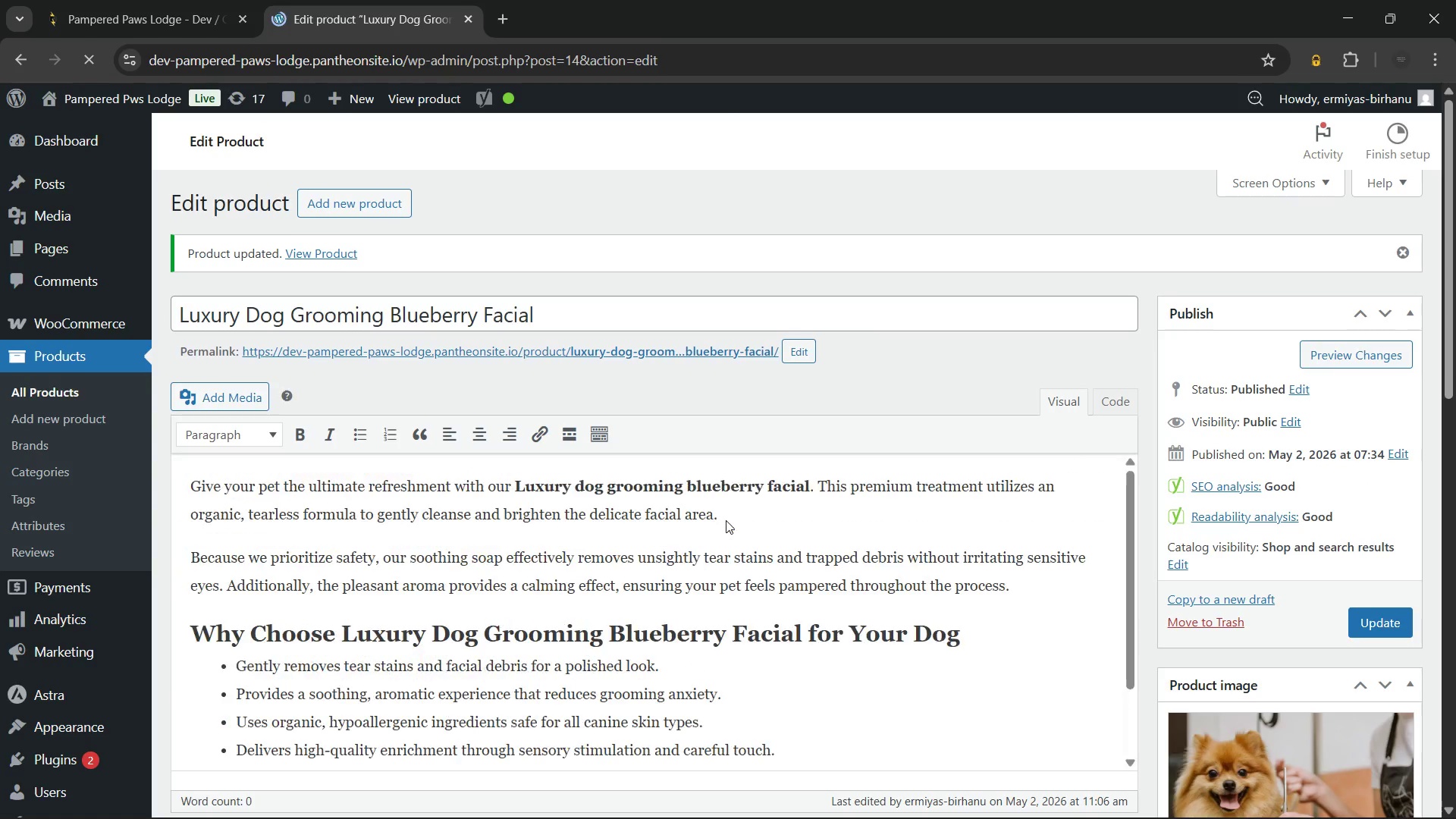 
wait(20.61)
 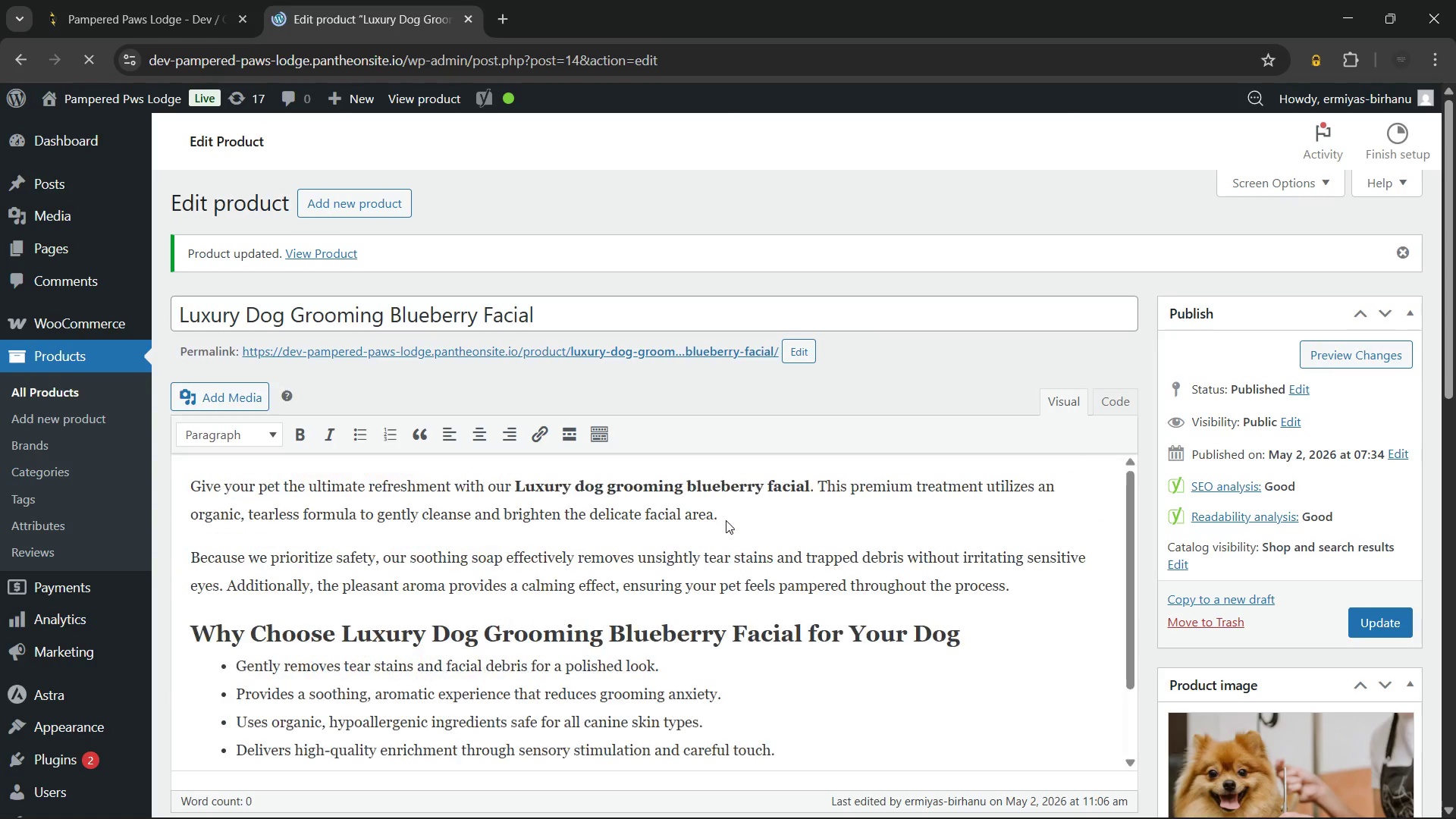 
left_click([45, 388])
 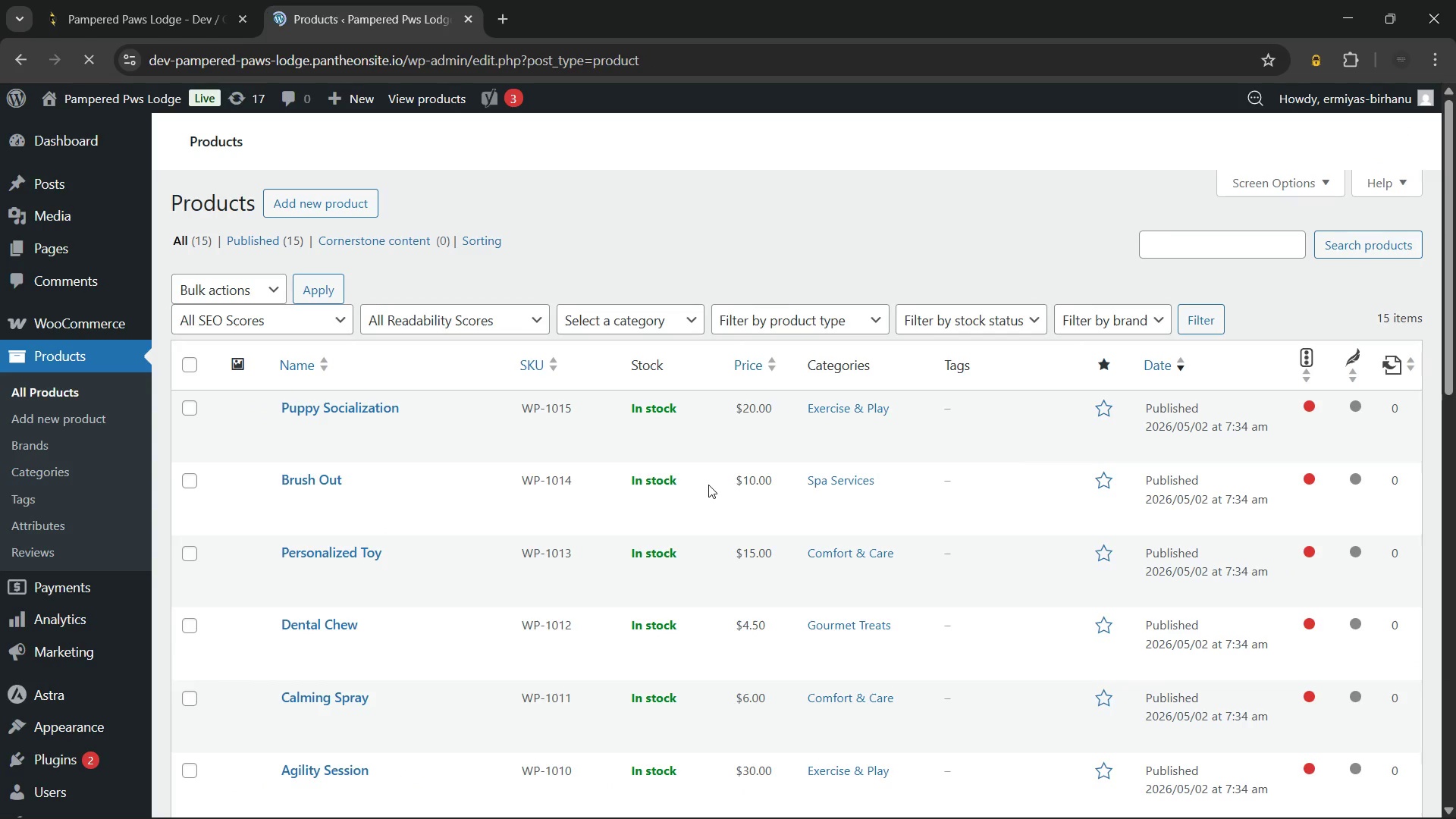 
scroll: coordinate [585, 601], scroll_direction: down, amount: 3.0
 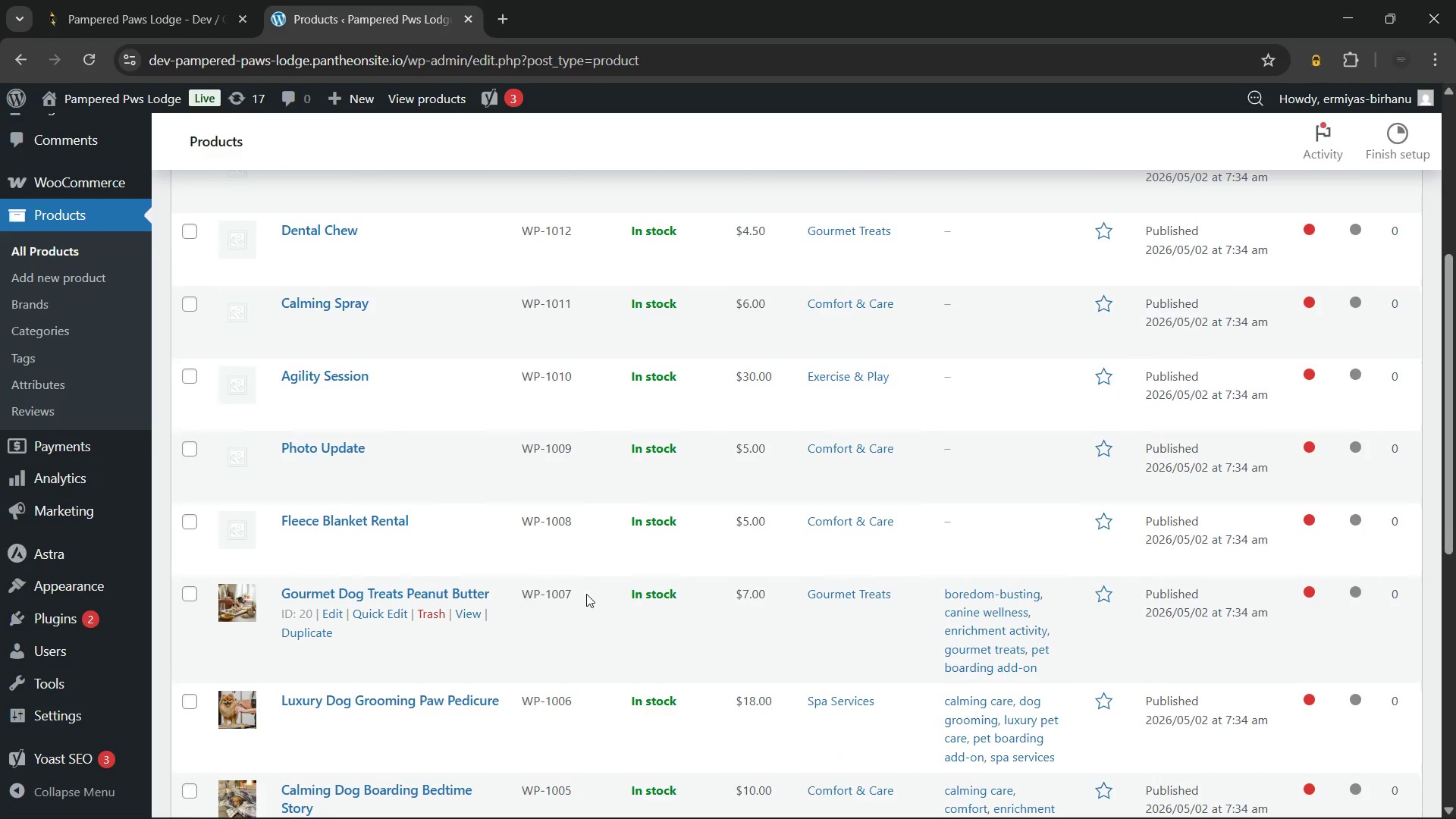 
scroll: coordinate [586, 594], scroll_direction: none, amount: 0.0
 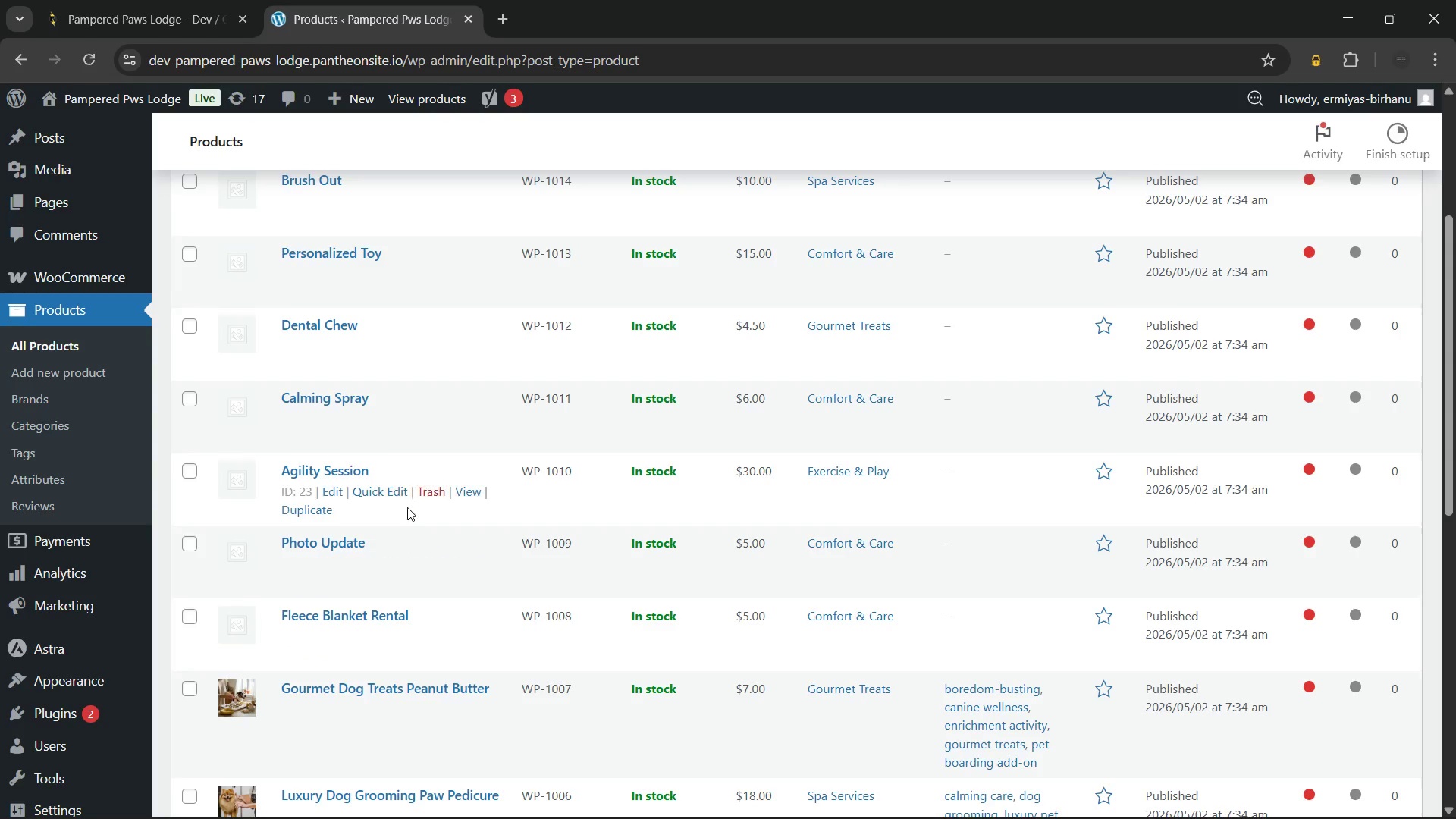 
scroll: coordinate [407, 469], scroll_direction: down, amount: 3.0
 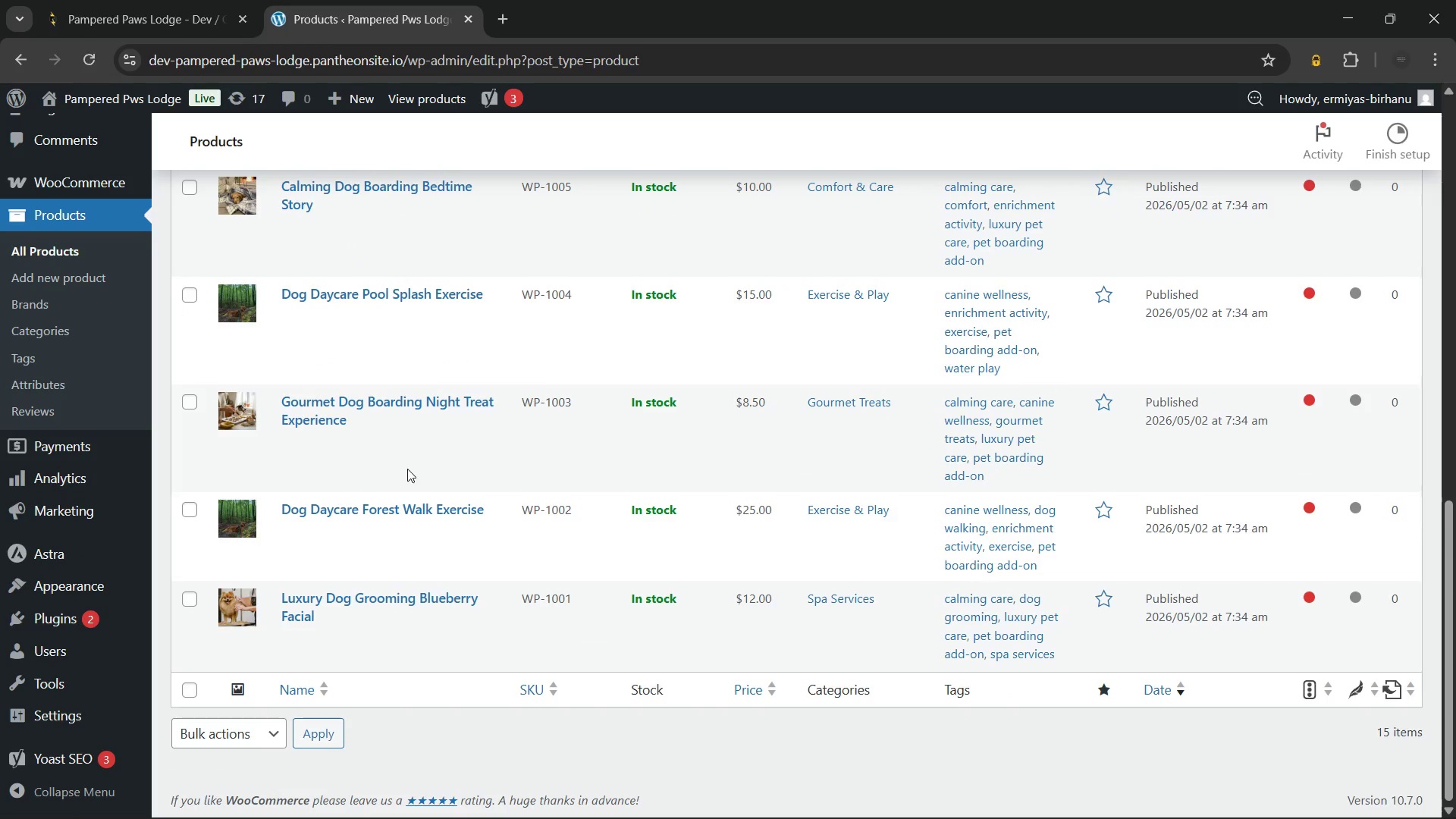 
scroll: coordinate [472, 596], scroll_direction: up, amount: 3.0
 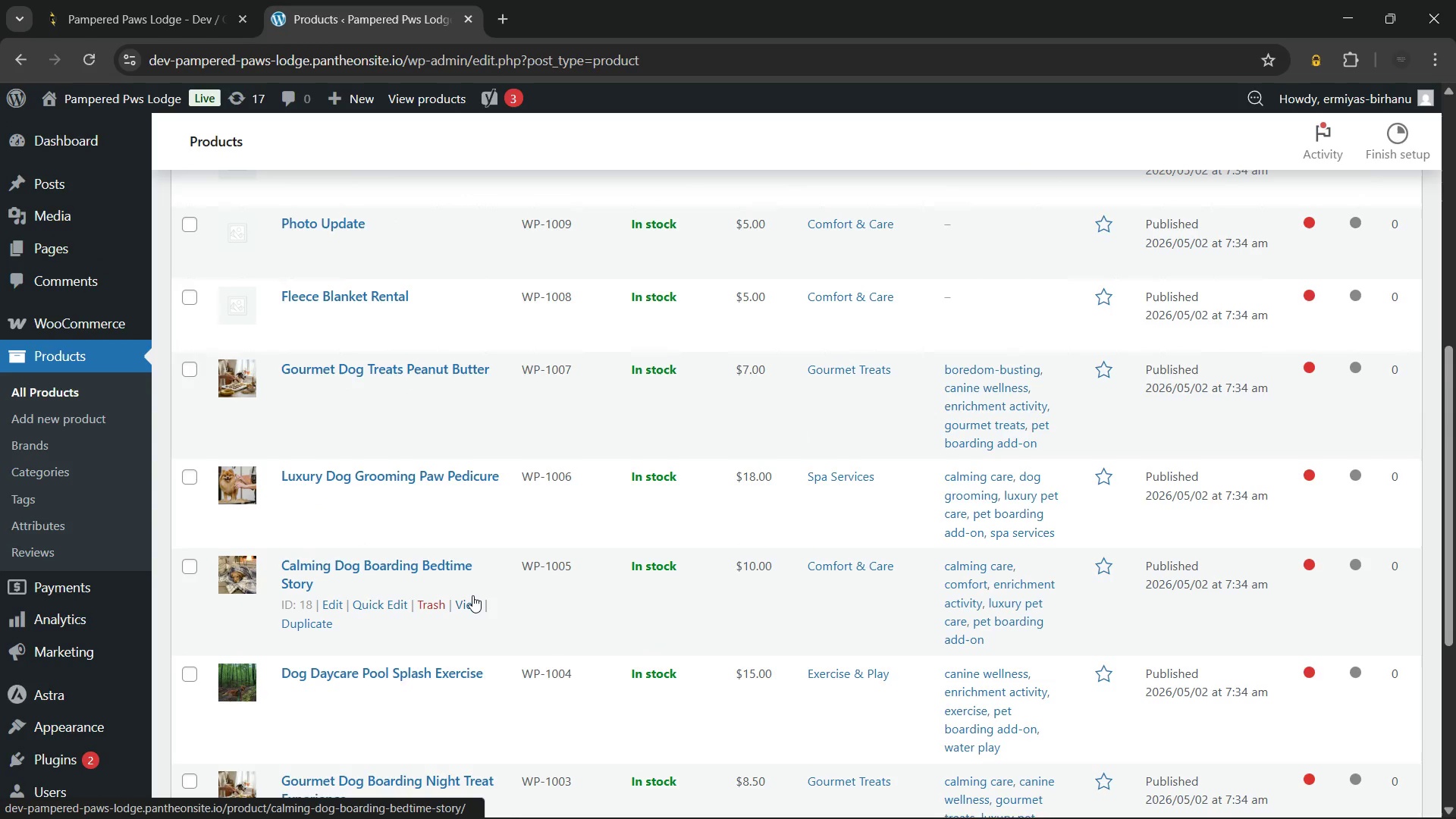 
scroll: coordinate [472, 595], scroll_direction: down, amount: 4.0
 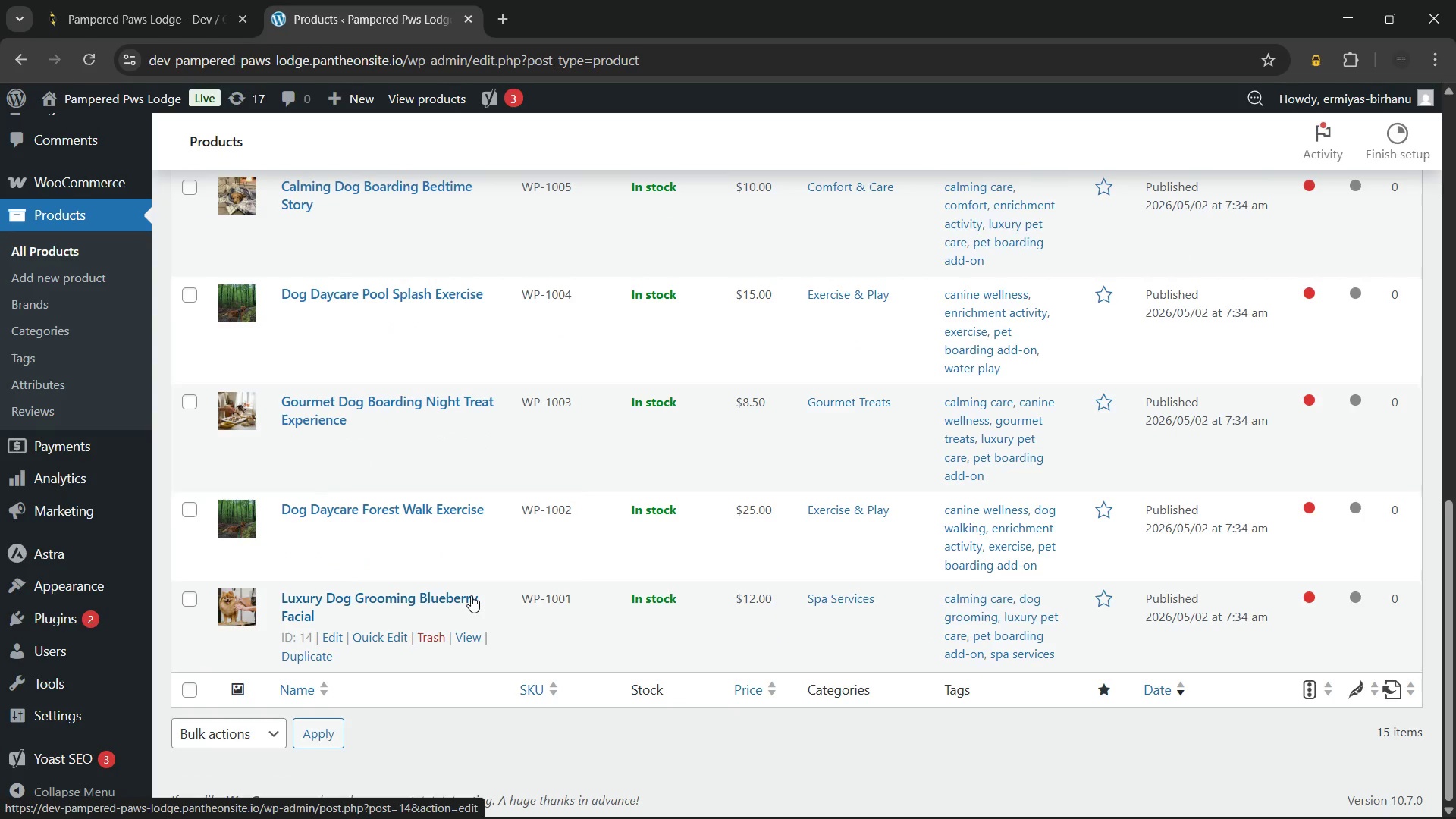 
wait(6.92)
 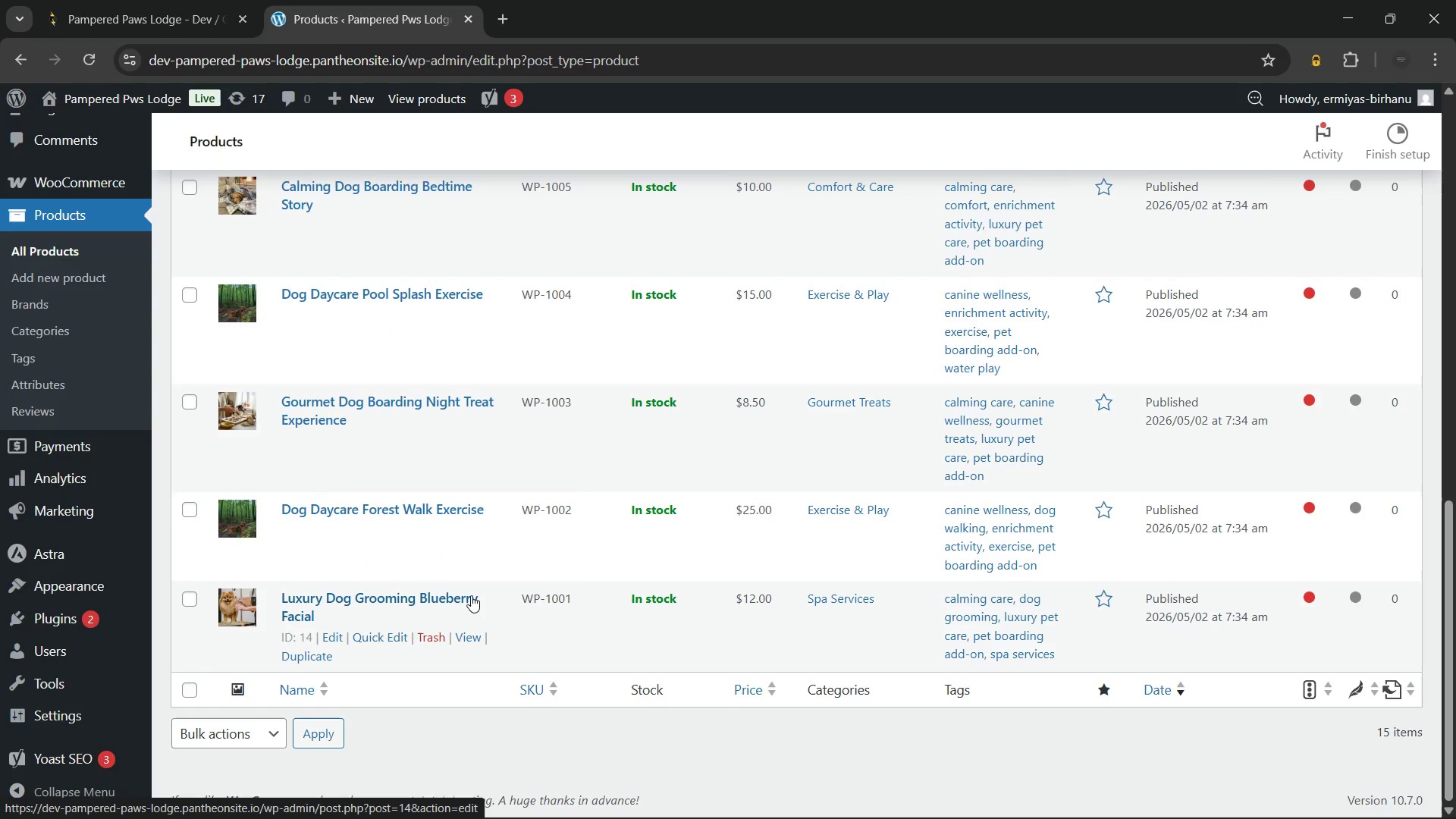 
scroll: coordinate [467, 595], scroll_direction: up, amount: 15.0
 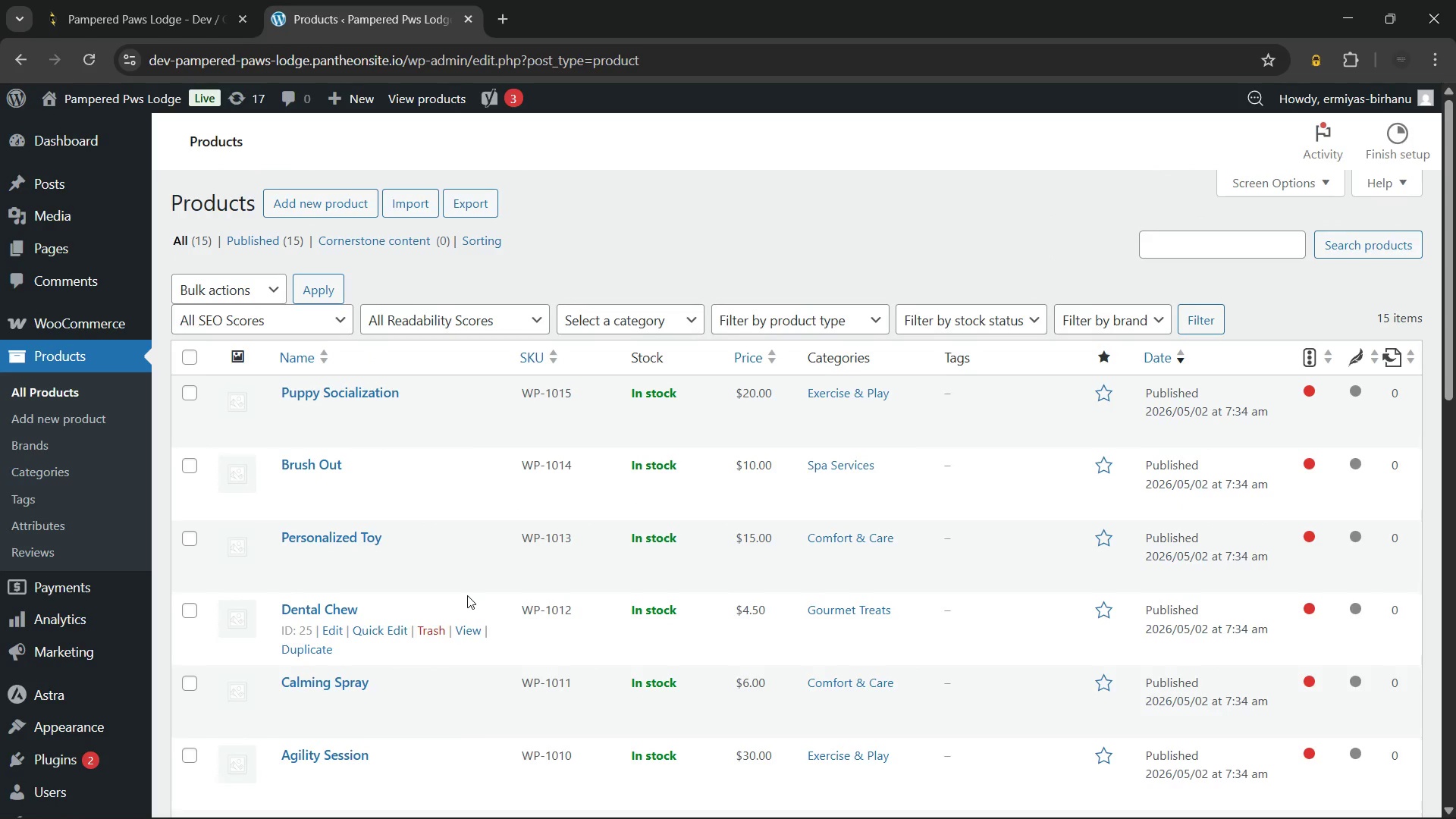 
scroll: coordinate [382, 413], scroll_direction: down, amount: 15.0
 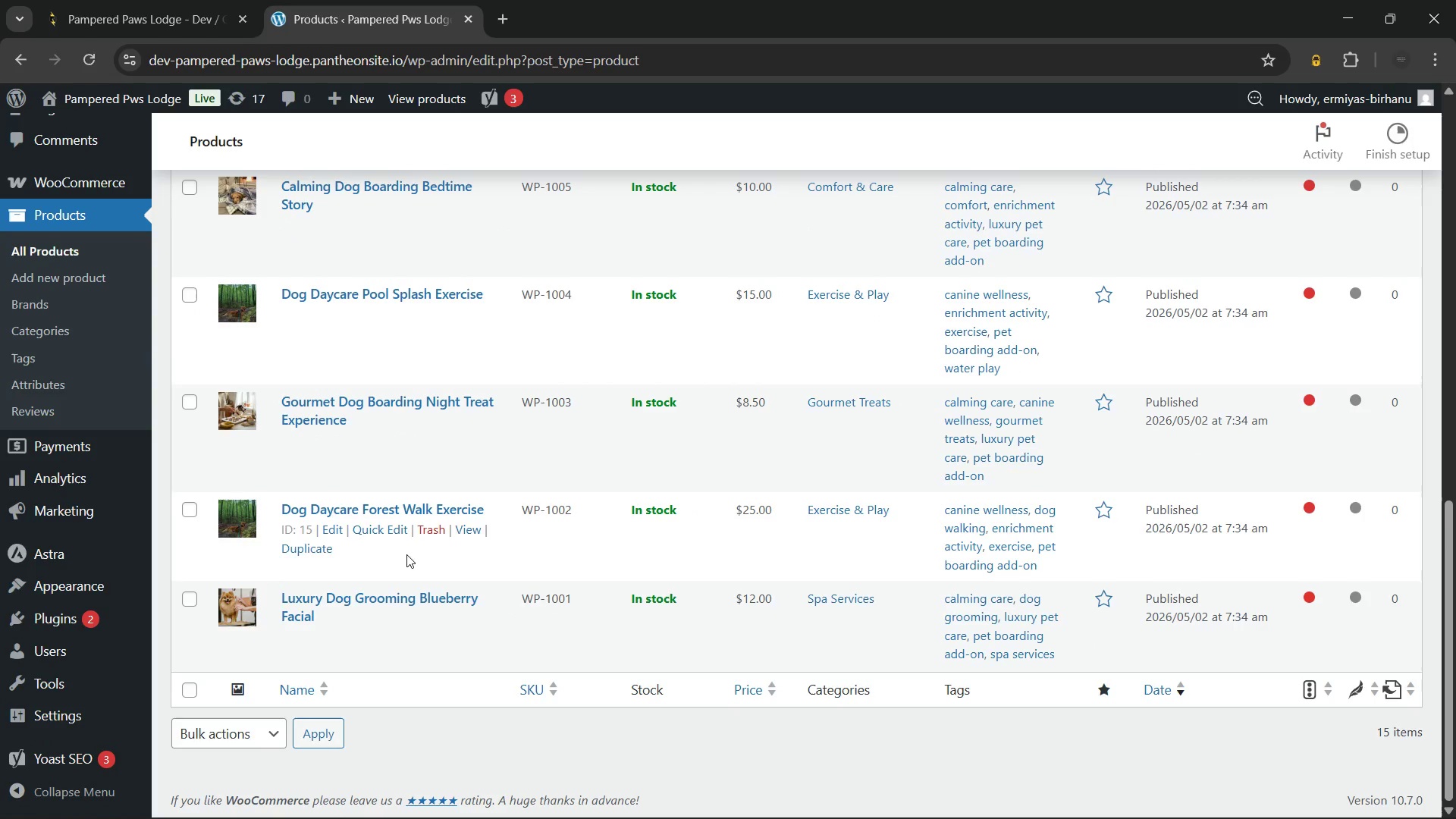 
mouse_move([393, 604])
 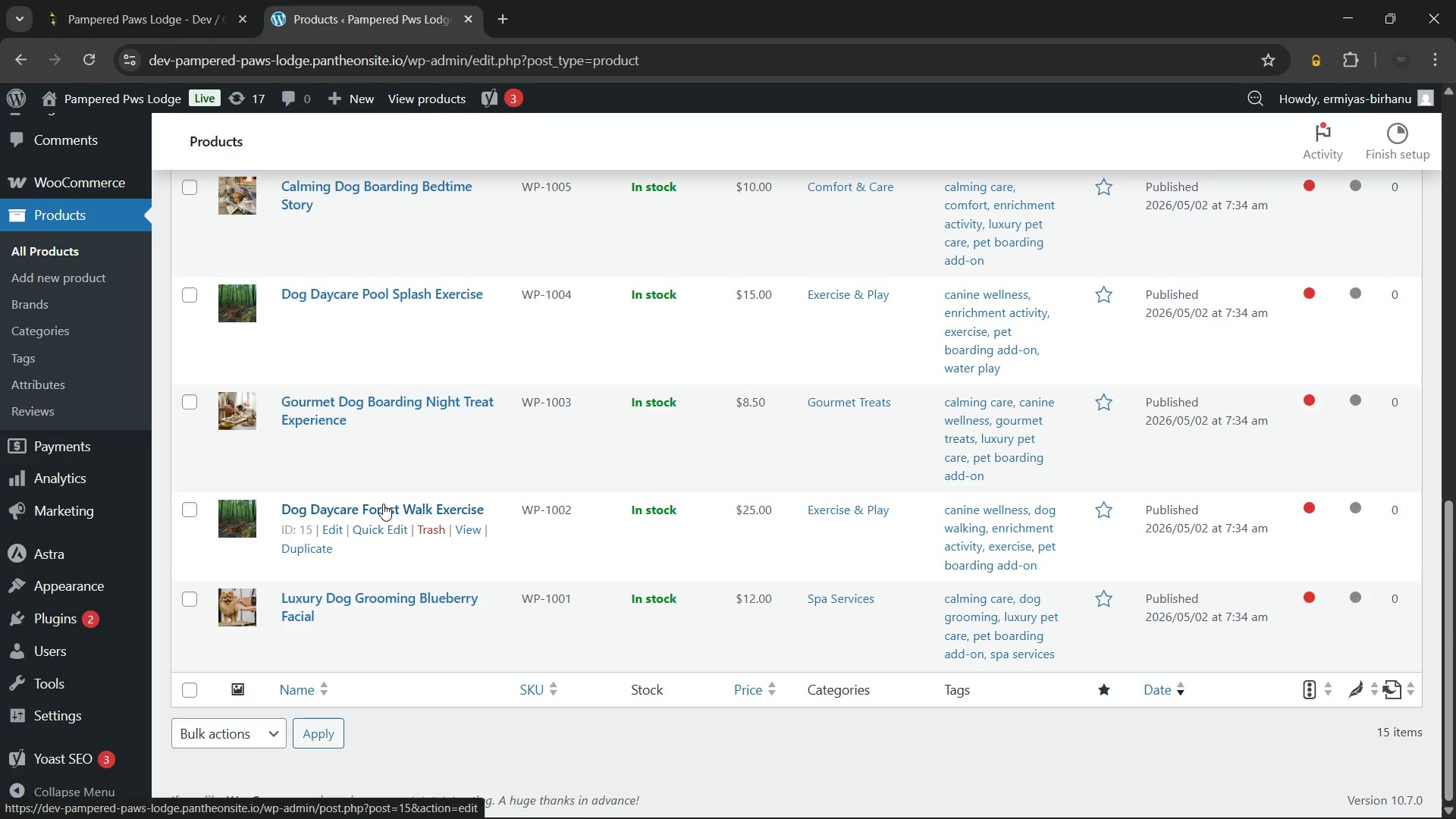 
hold_key(key=ControlLeft, duration=0.47)
left_click([383, 504])
 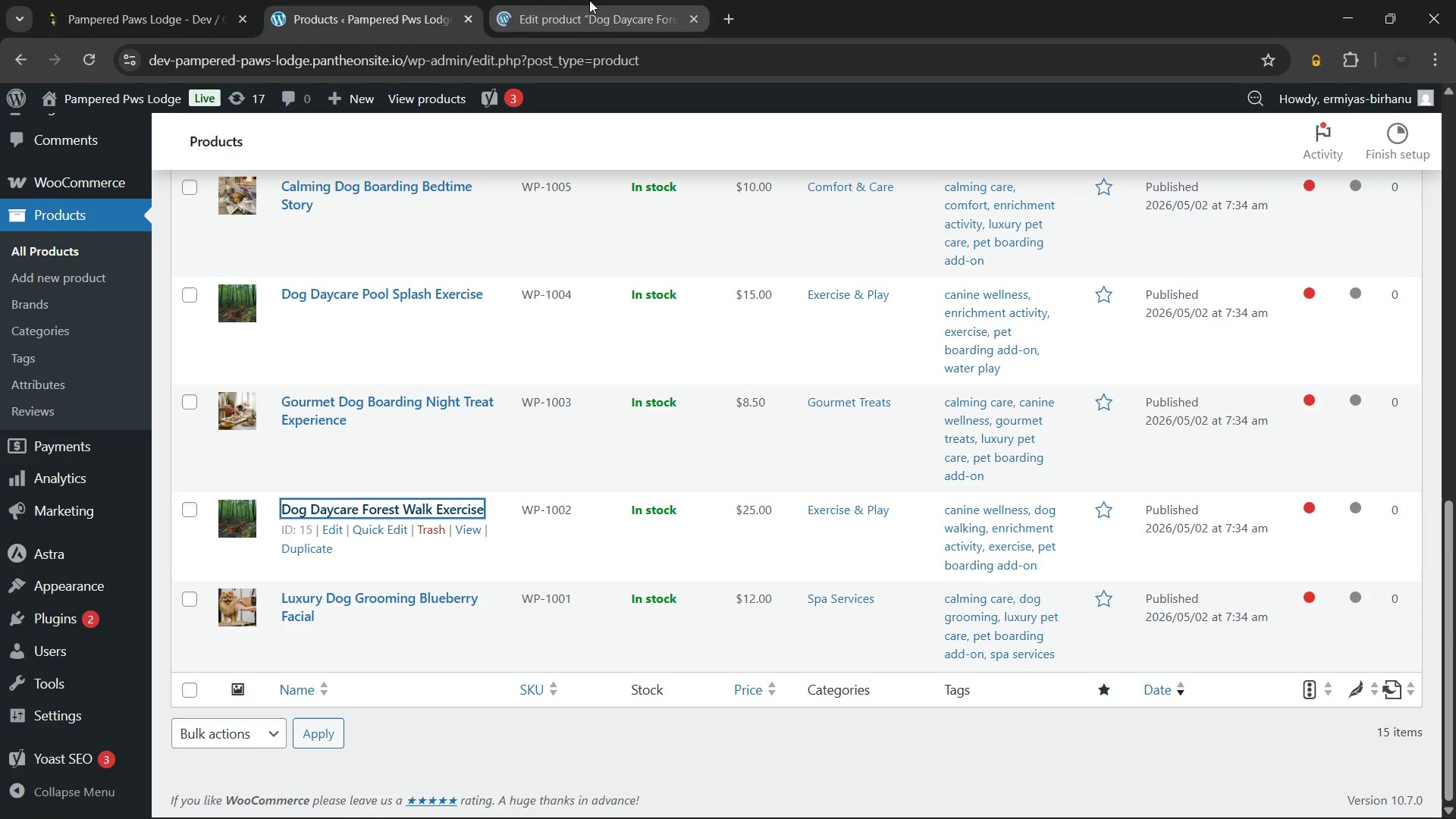 
left_click([589, 0])
 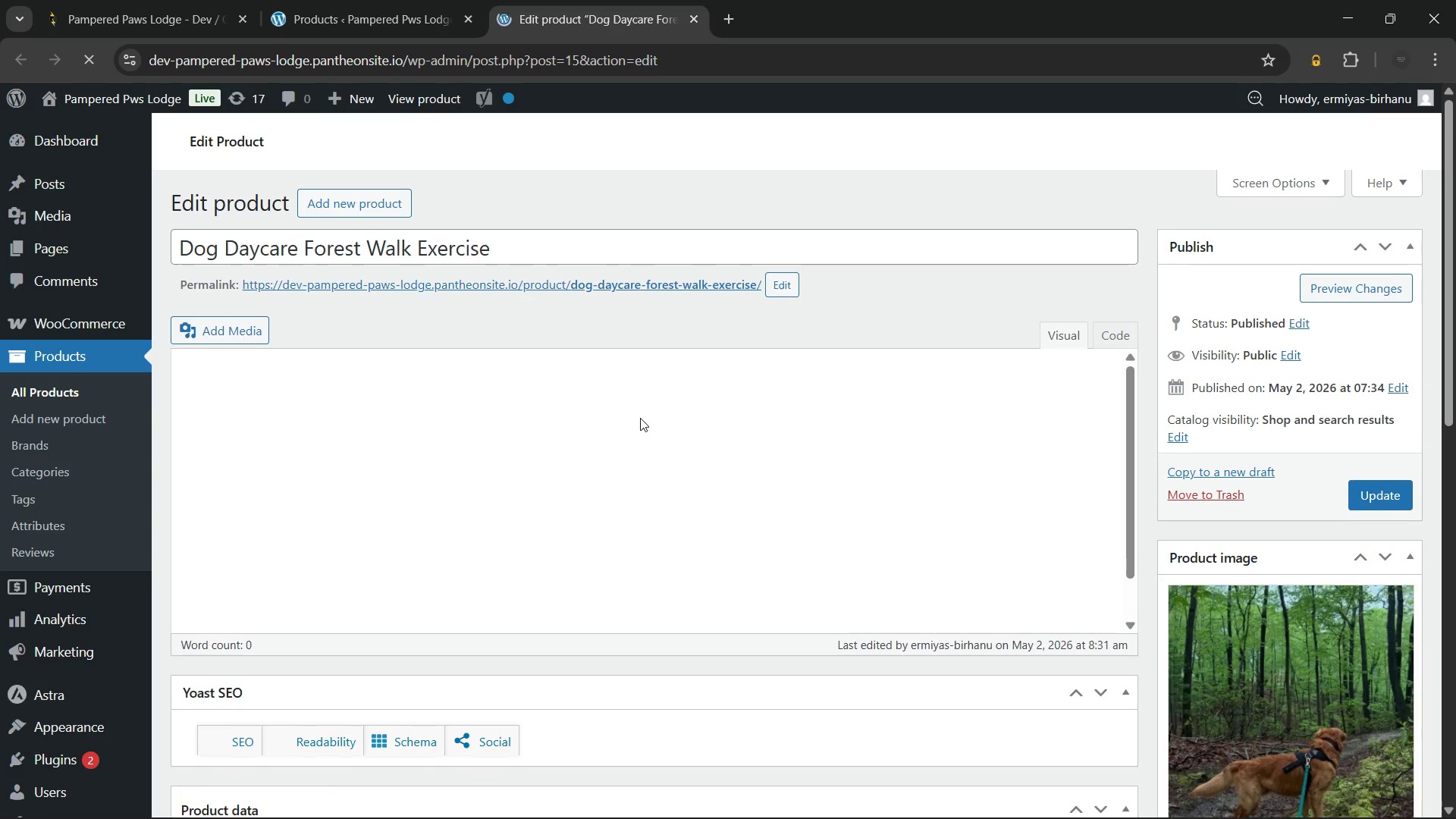 
wait(11.0)
 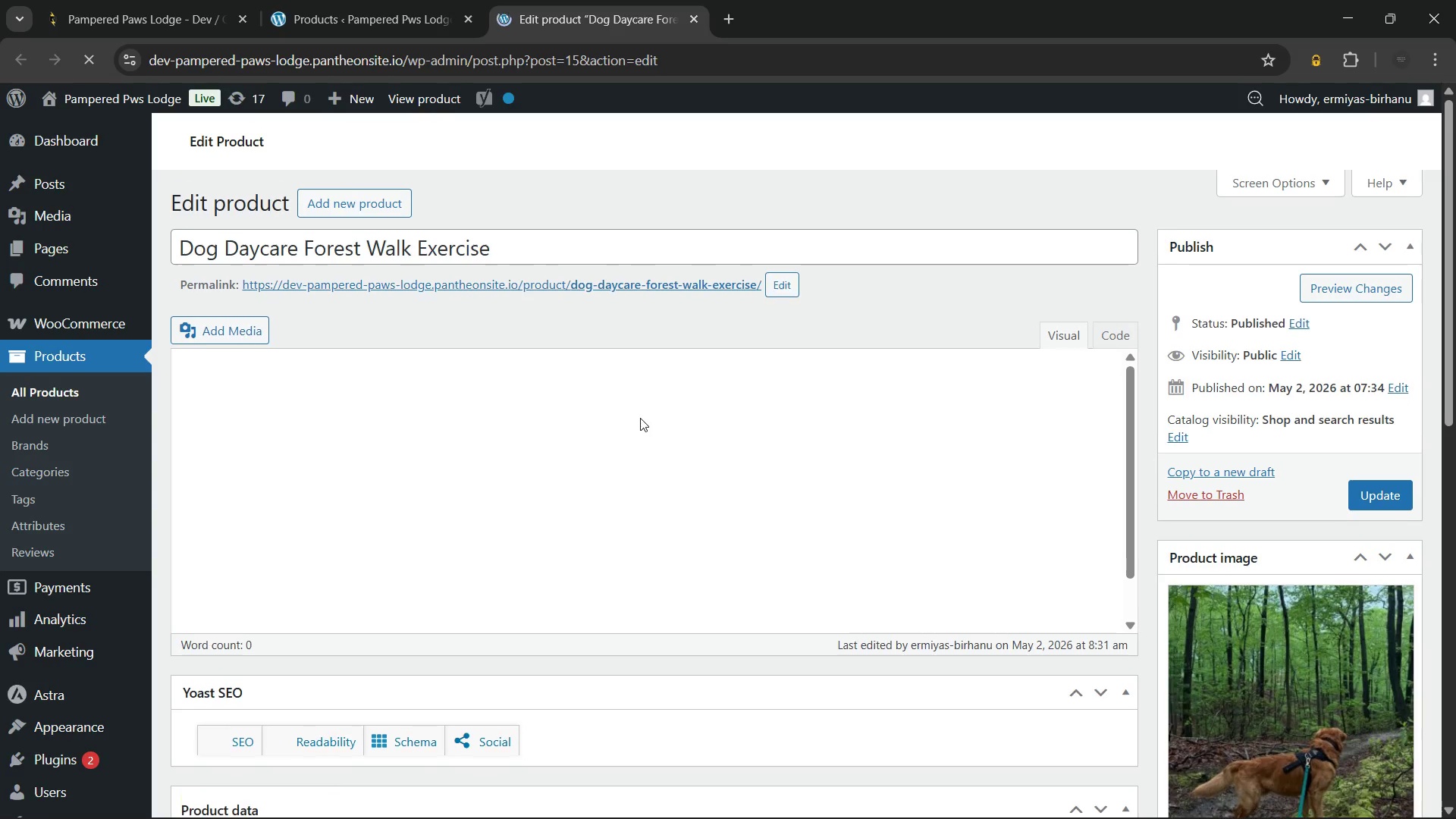 
scroll: coordinate [582, 576], scroll_direction: down, amount: 3.0
 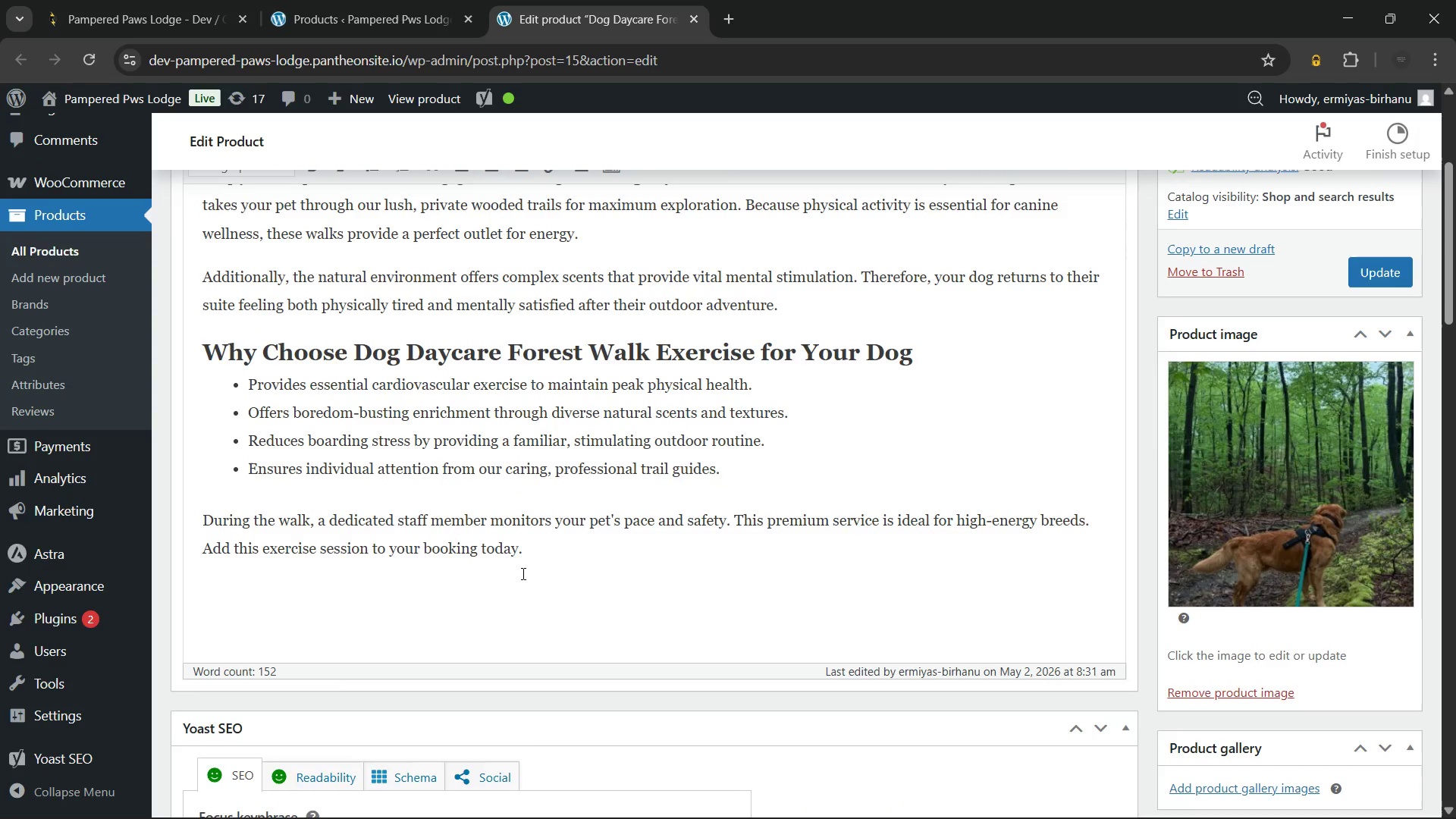 
scroll: coordinate [471, 577], scroll_direction: none, amount: 0.0
 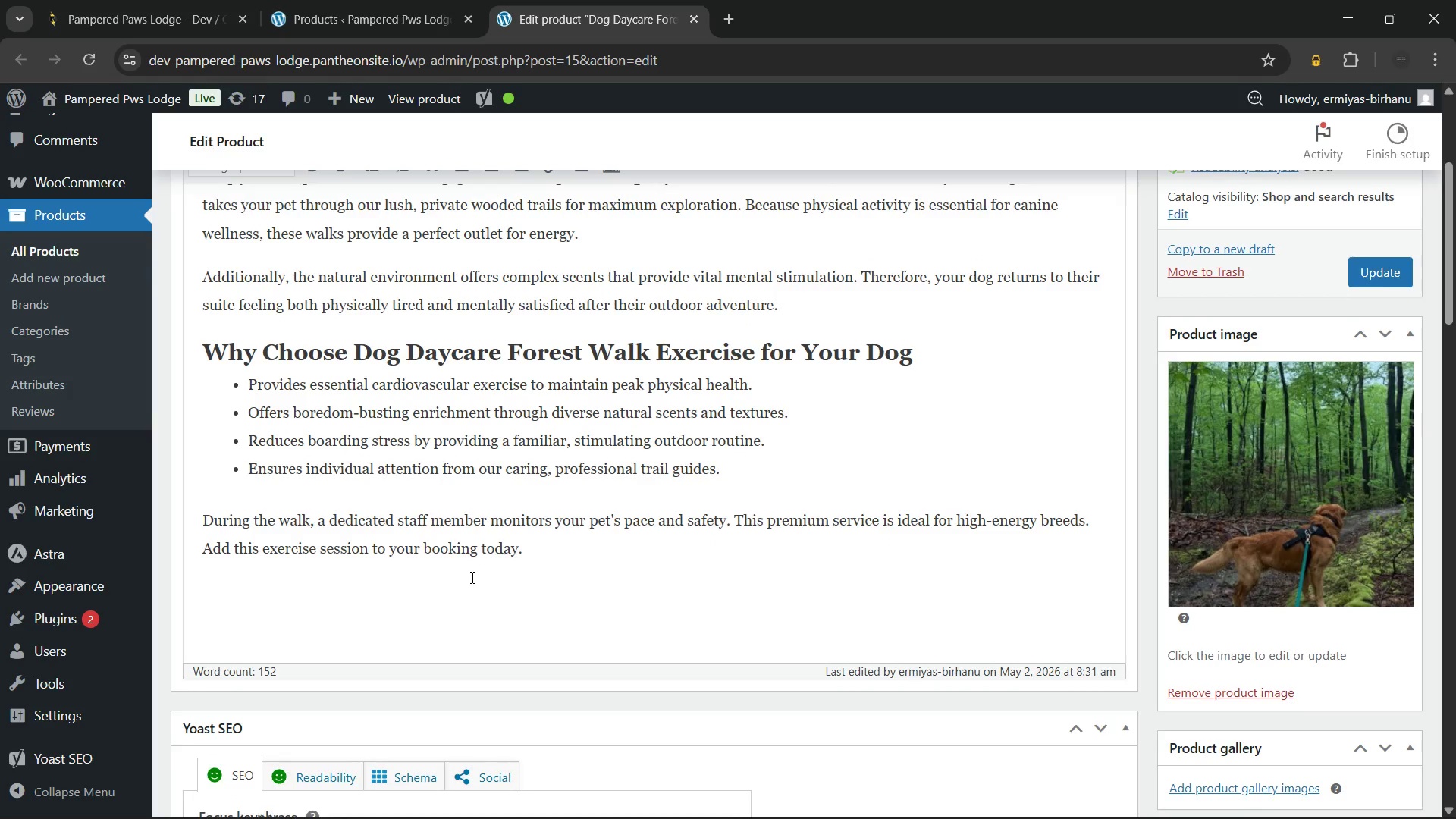 
scroll: coordinate [471, 577], scroll_direction: up, amount: 2.0
 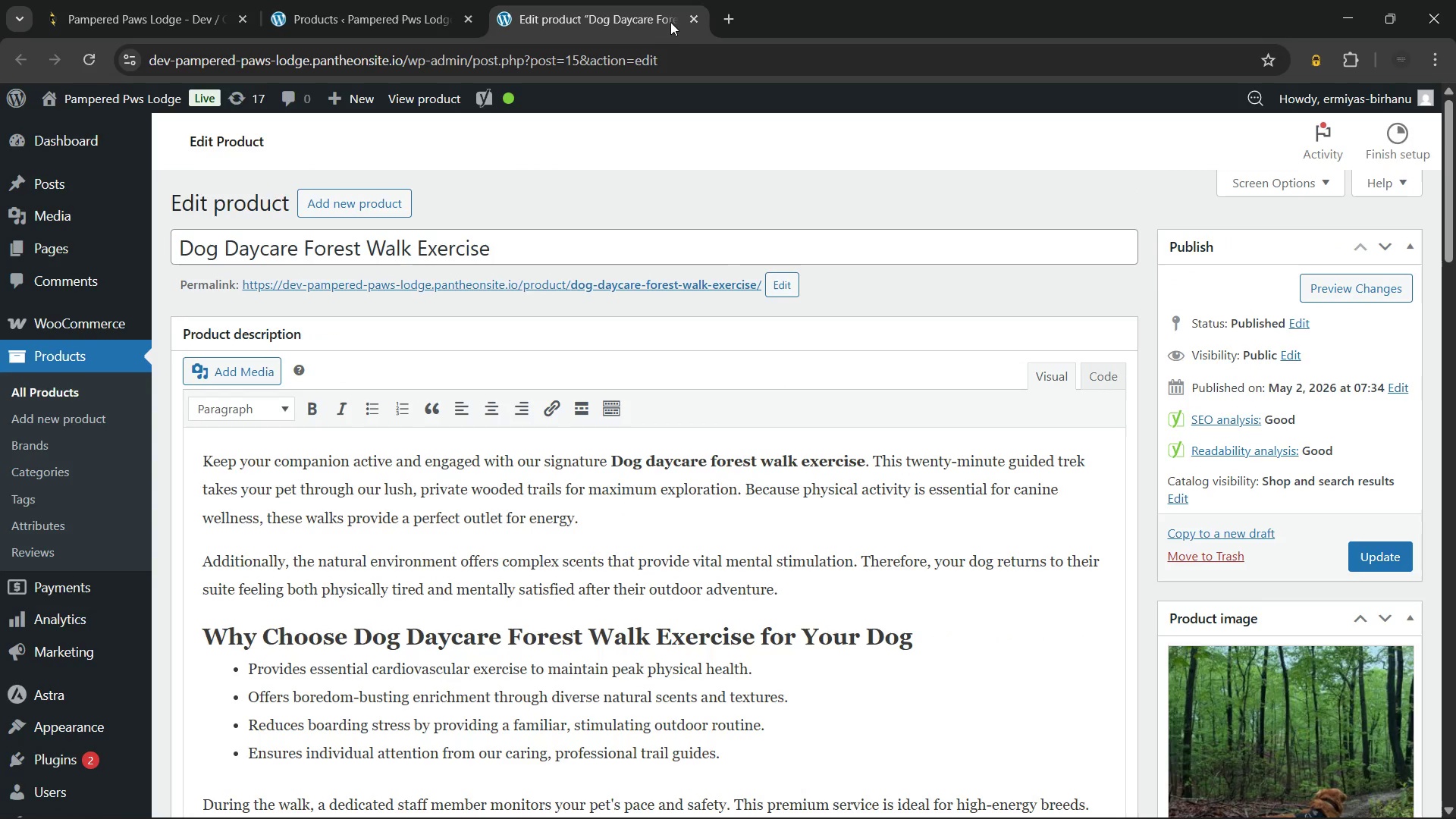 
left_click([696, 19])
 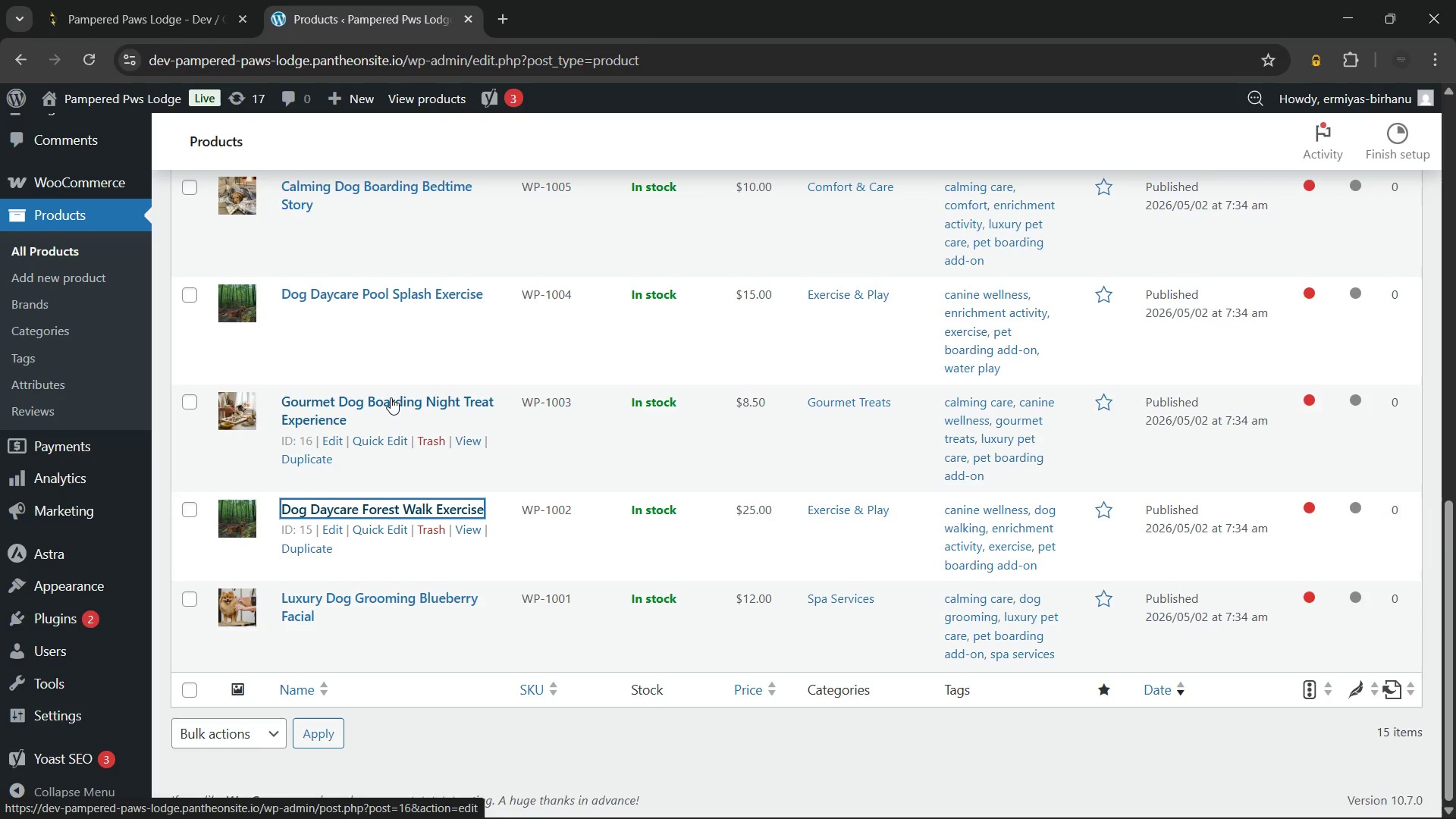 
hold_key(key=ControlLeft, duration=0.45)
left_click([391, 397])
 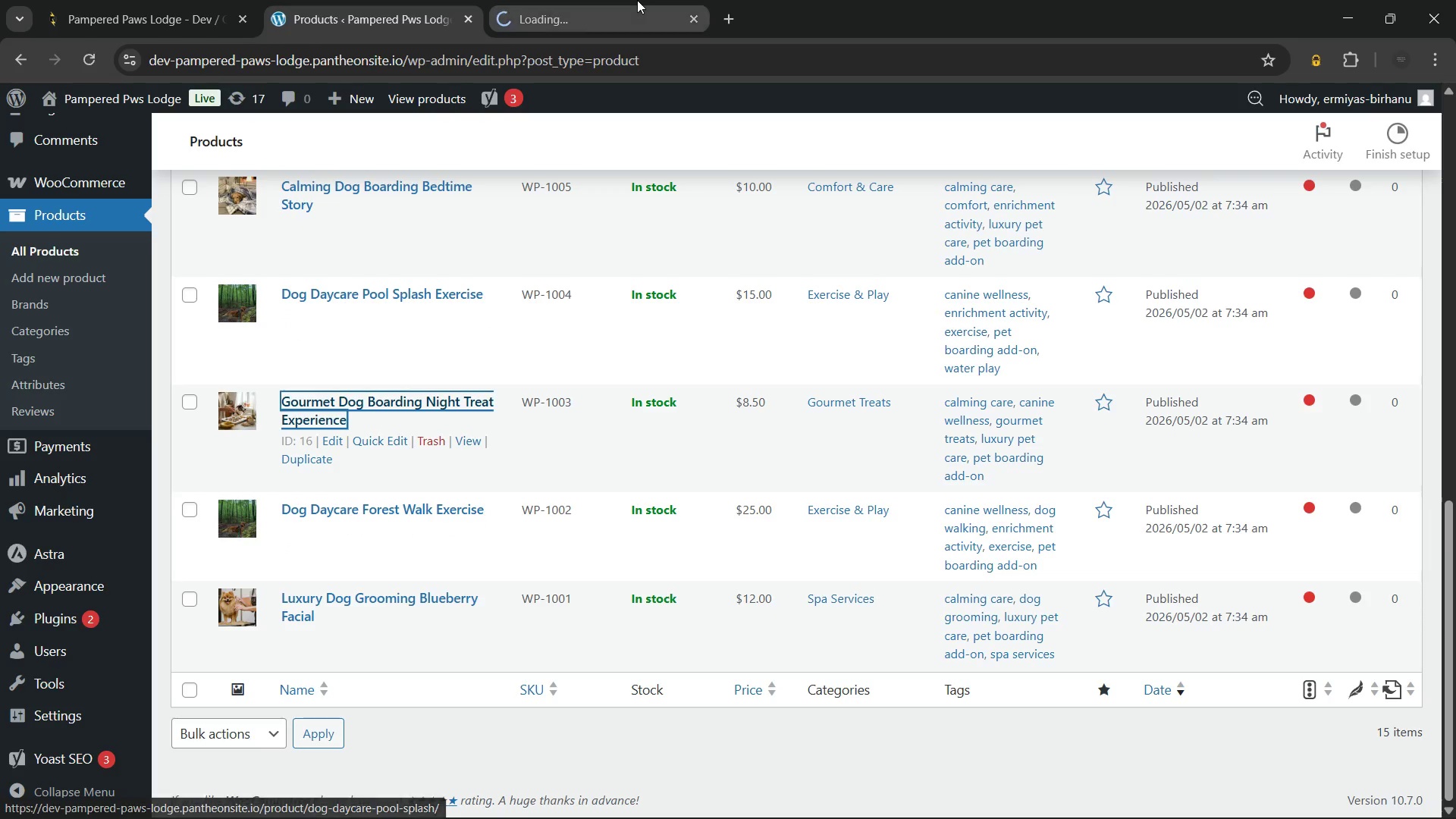 
left_click([637, 0])
 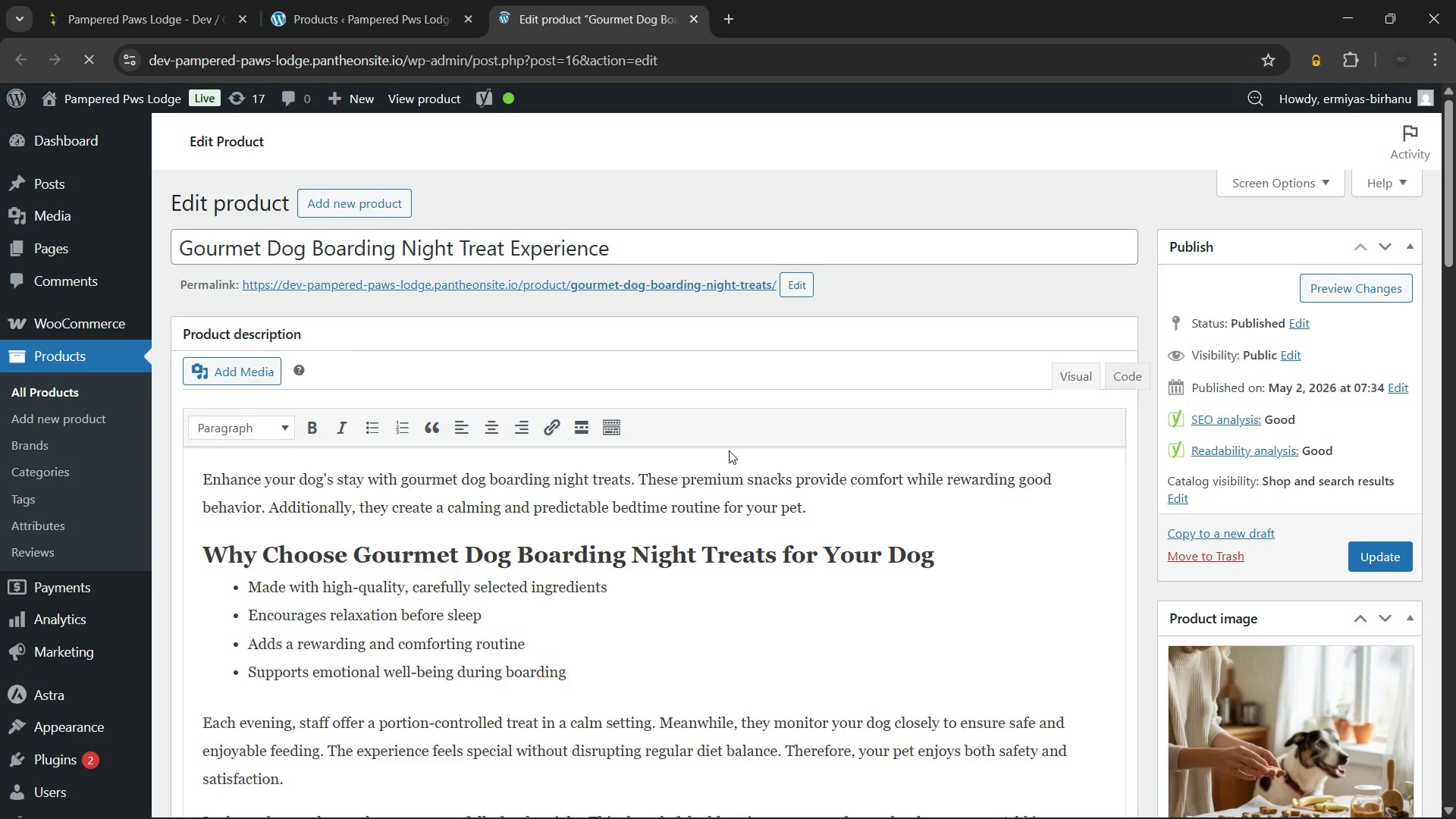 
wait(15.2)
 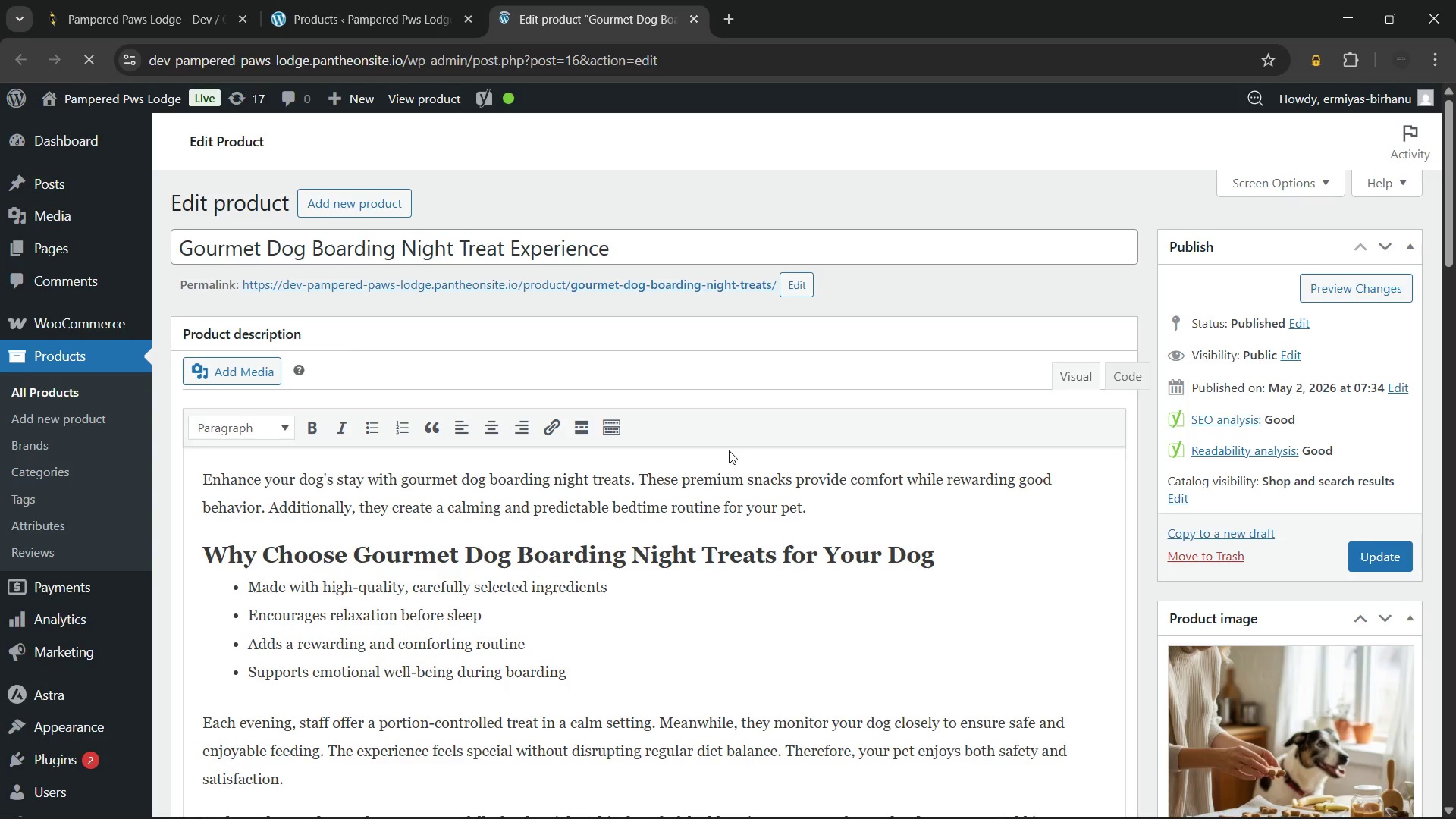 
scroll: coordinate [404, 414], scroll_direction: down, amount: 2.0
 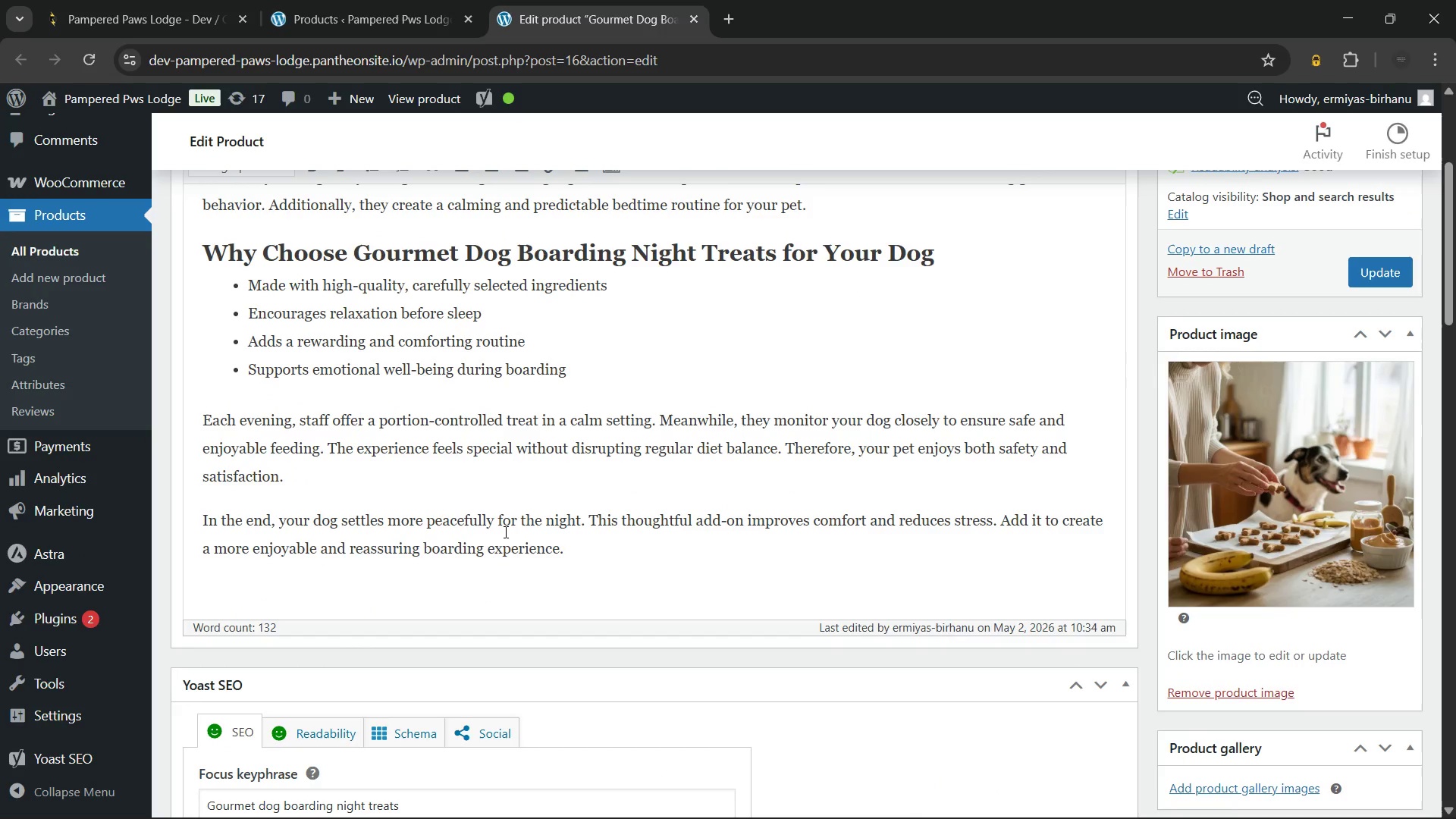 
left_click([594, 550])
 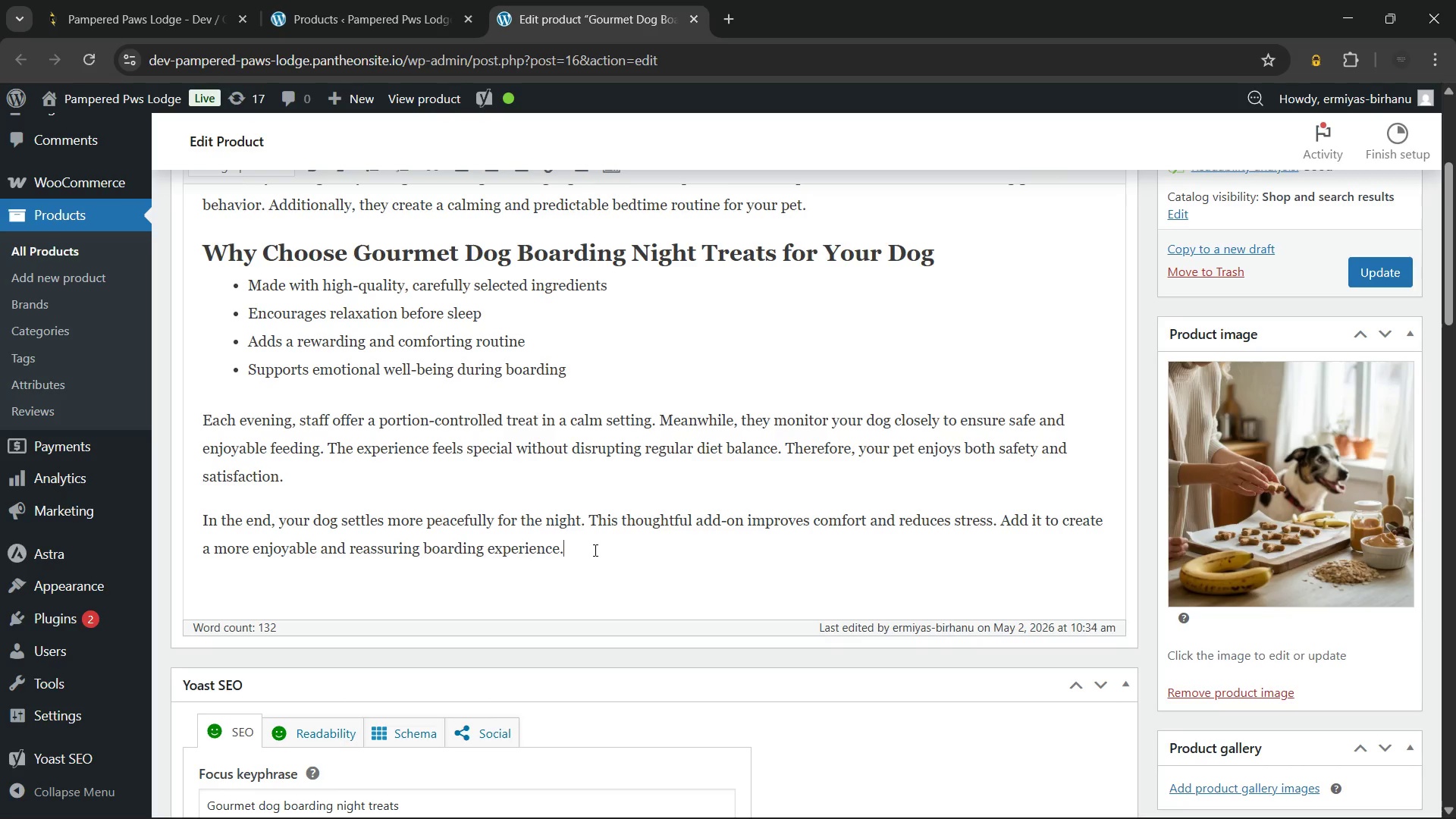 
wait(9.55)
 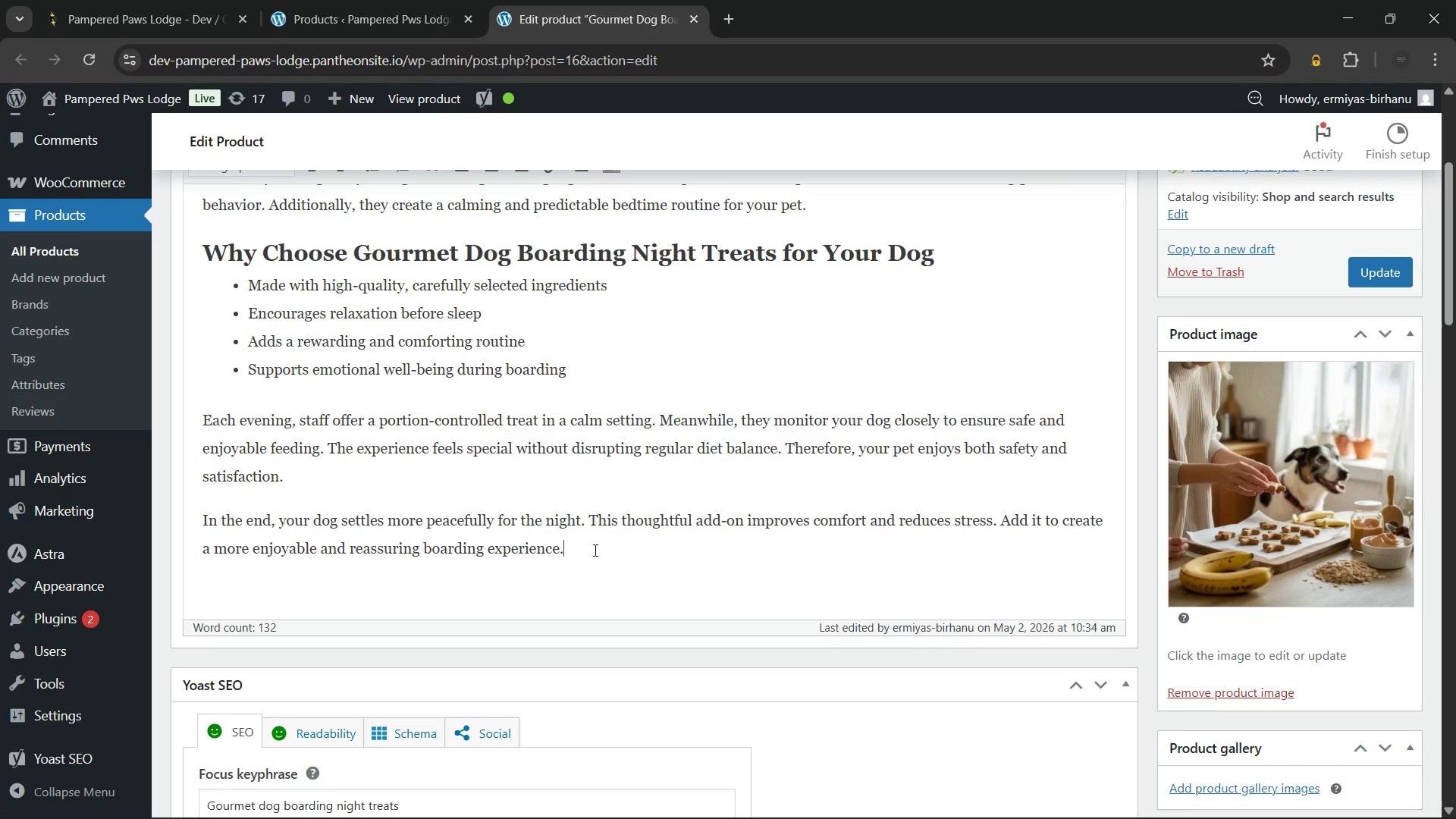 
scroll: coordinate [574, 538], scroll_direction: up, amount: 4.0
 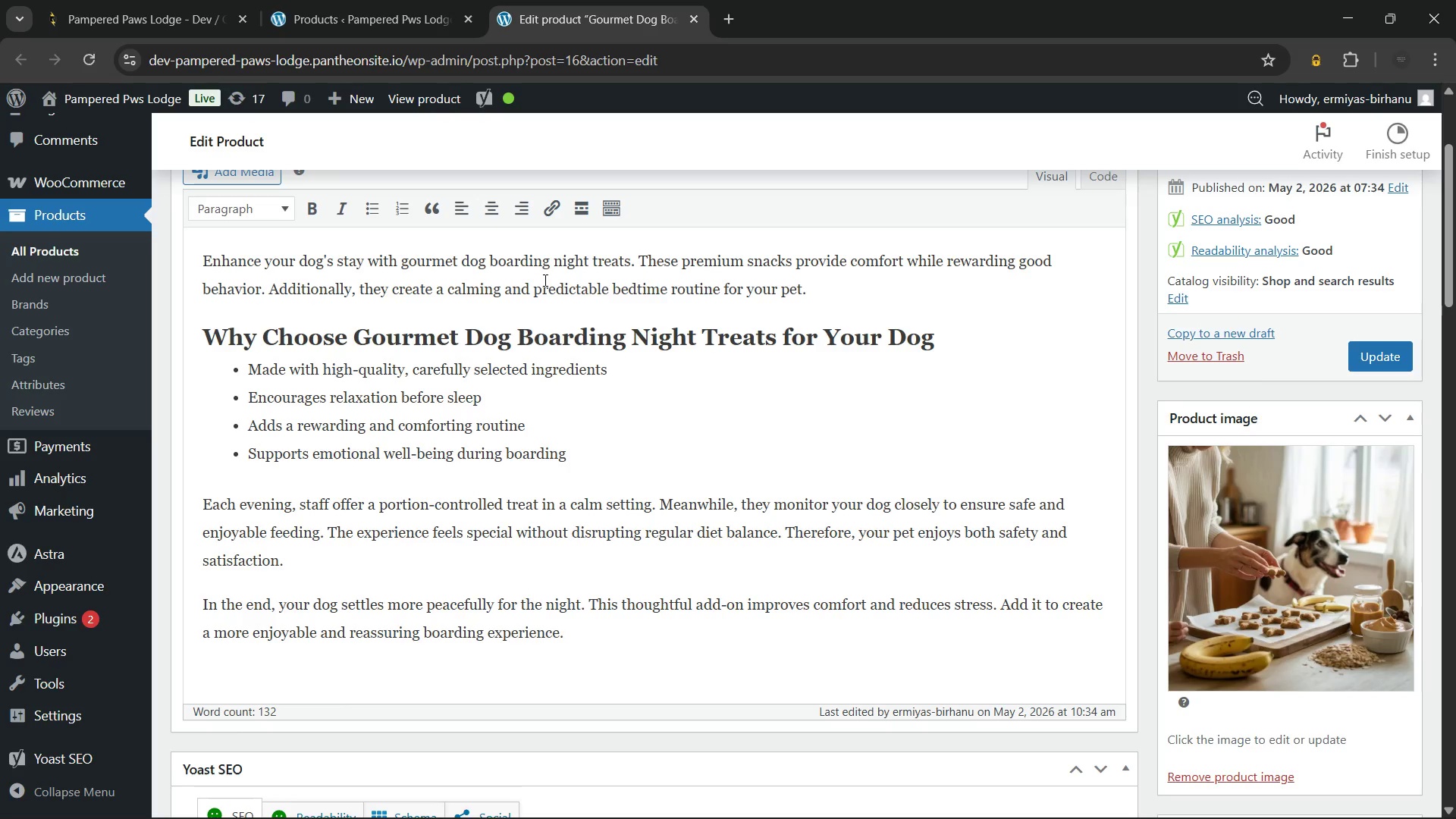 
wait(34.72)
 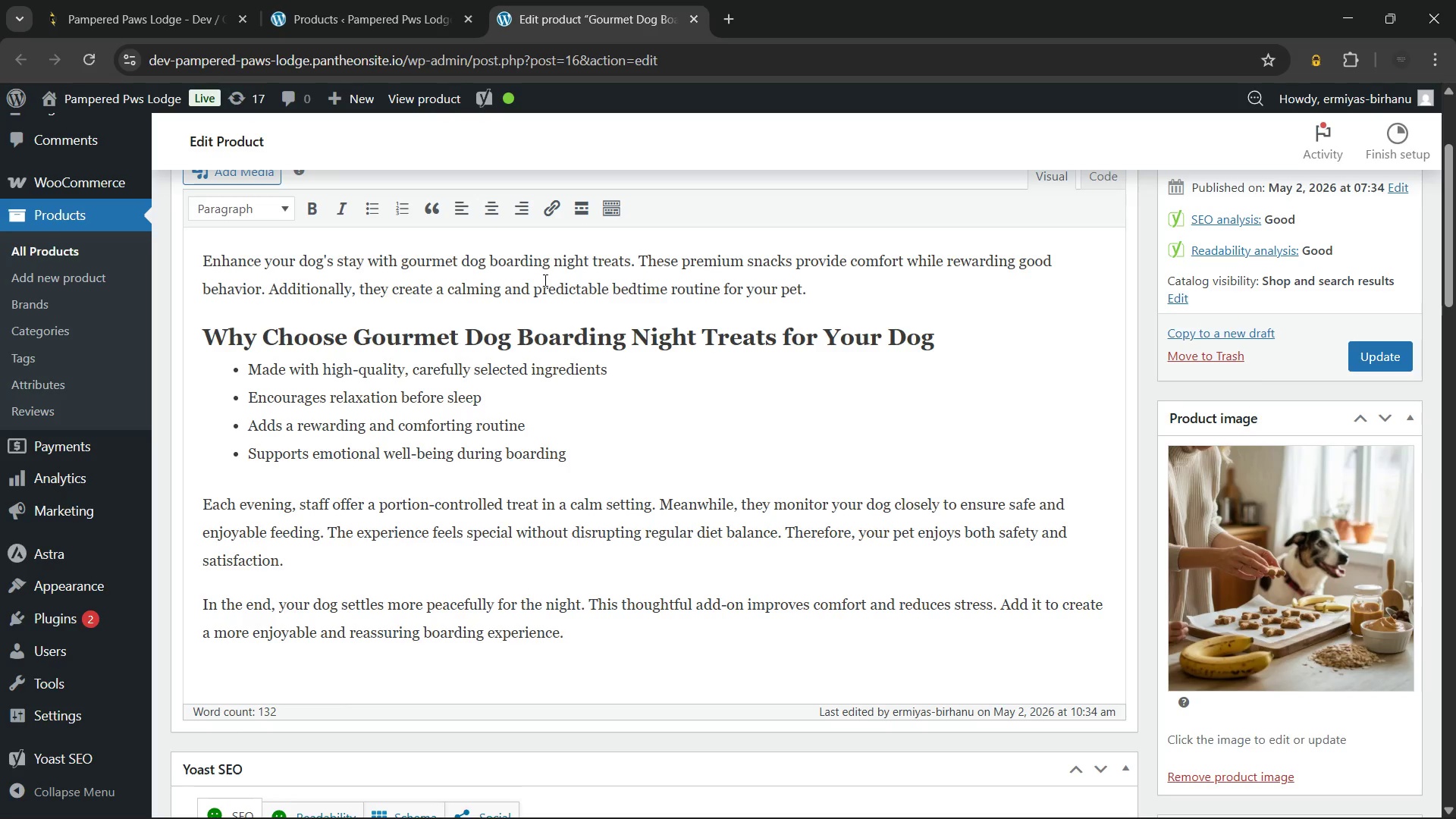 
scroll: coordinate [544, 280], scroll_direction: up, amount: 2.0
 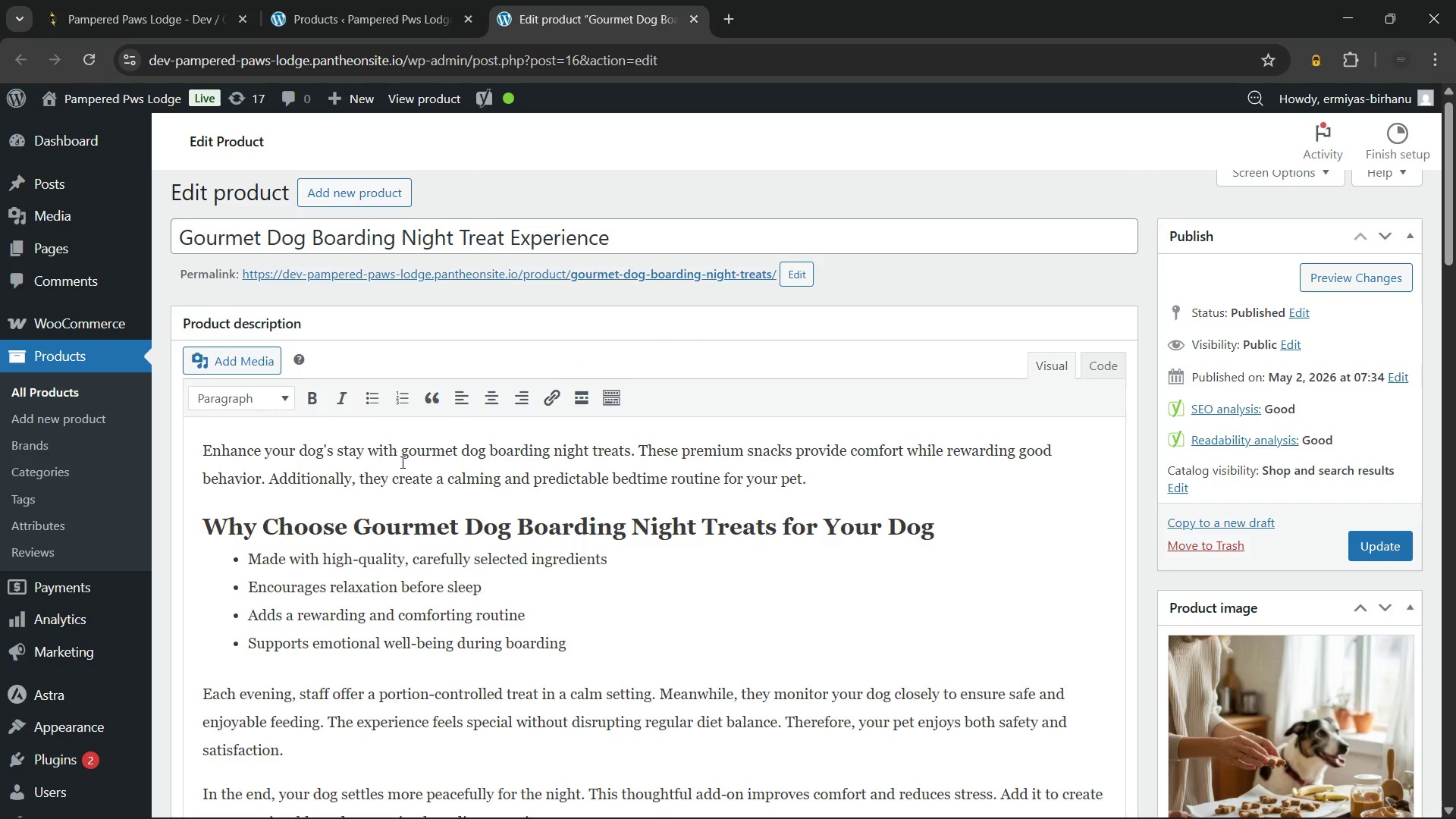 
left_click_drag(start_coordinate=[401, 459], to_coordinate=[630, 454])
 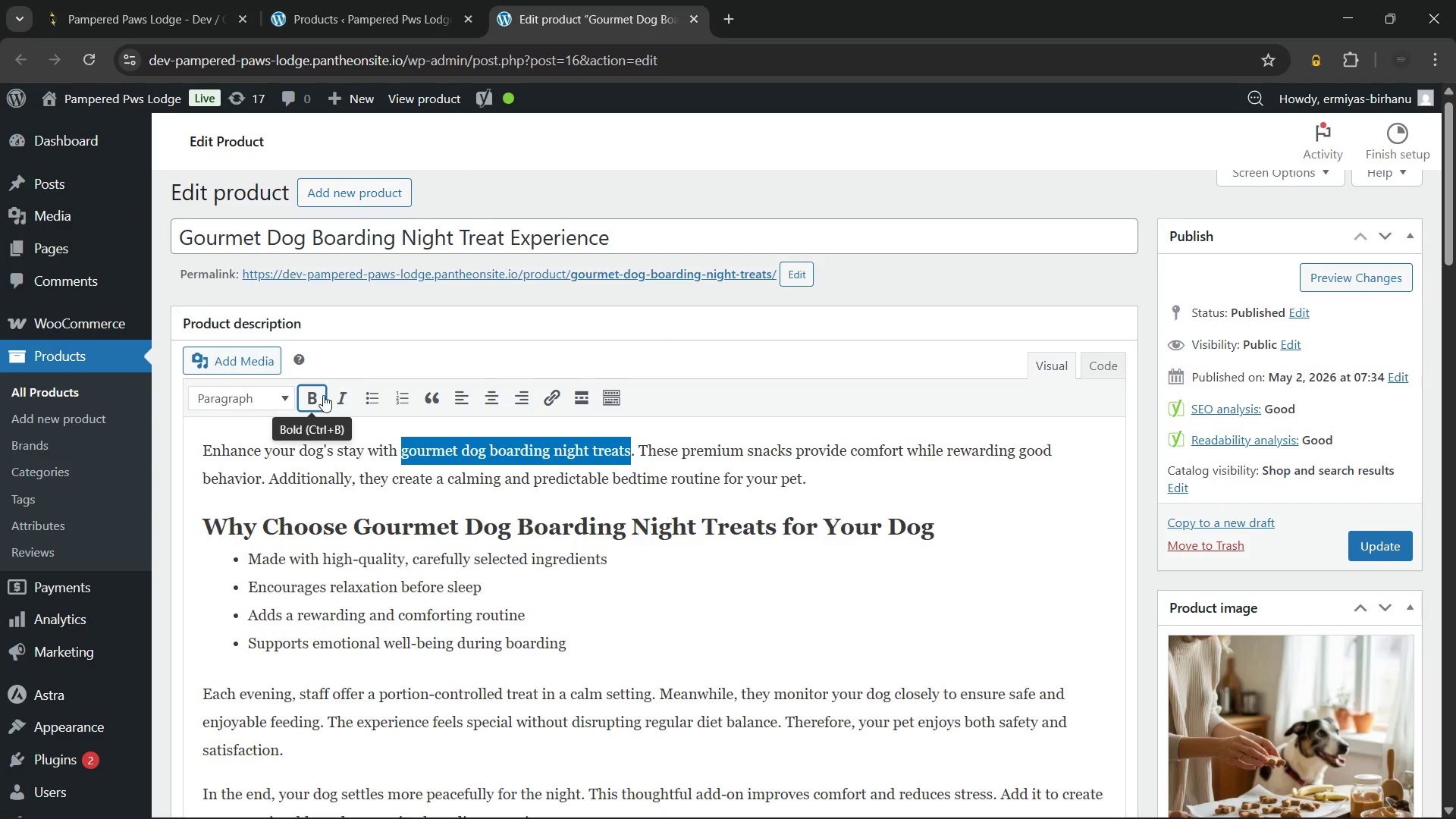 
left_click([323, 395])
 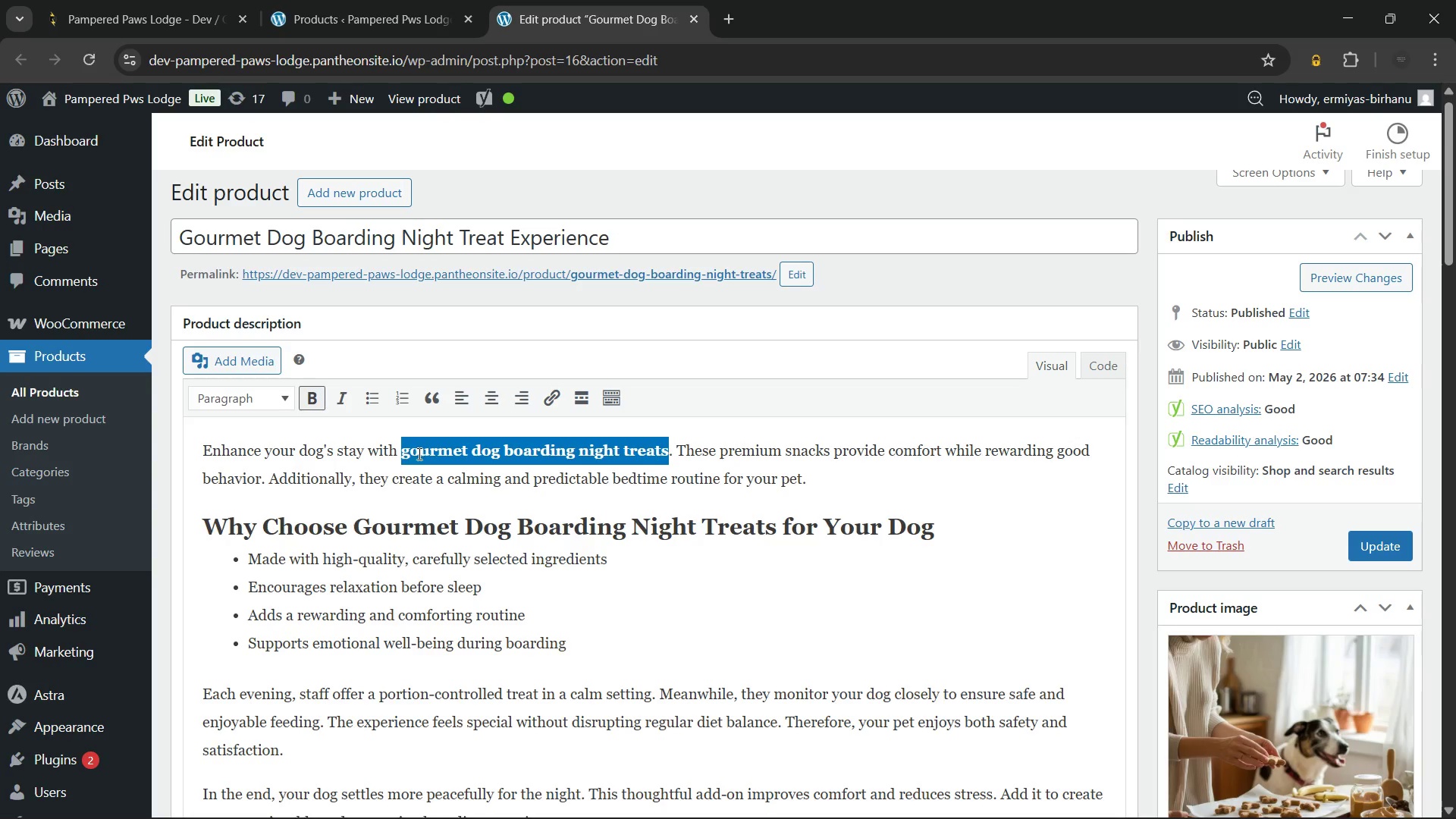 
left_click([412, 453])
 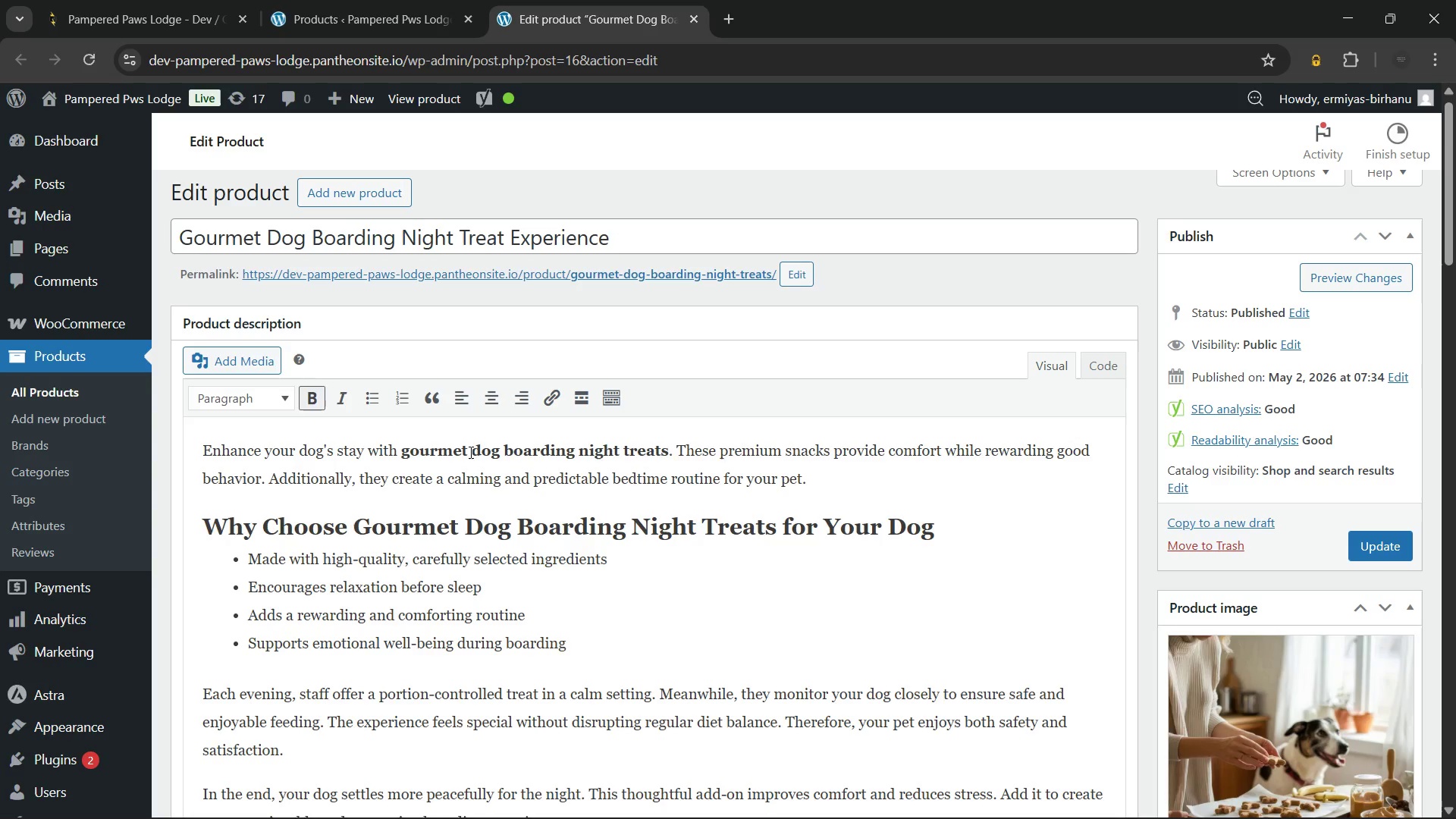 
key(Backspace)
 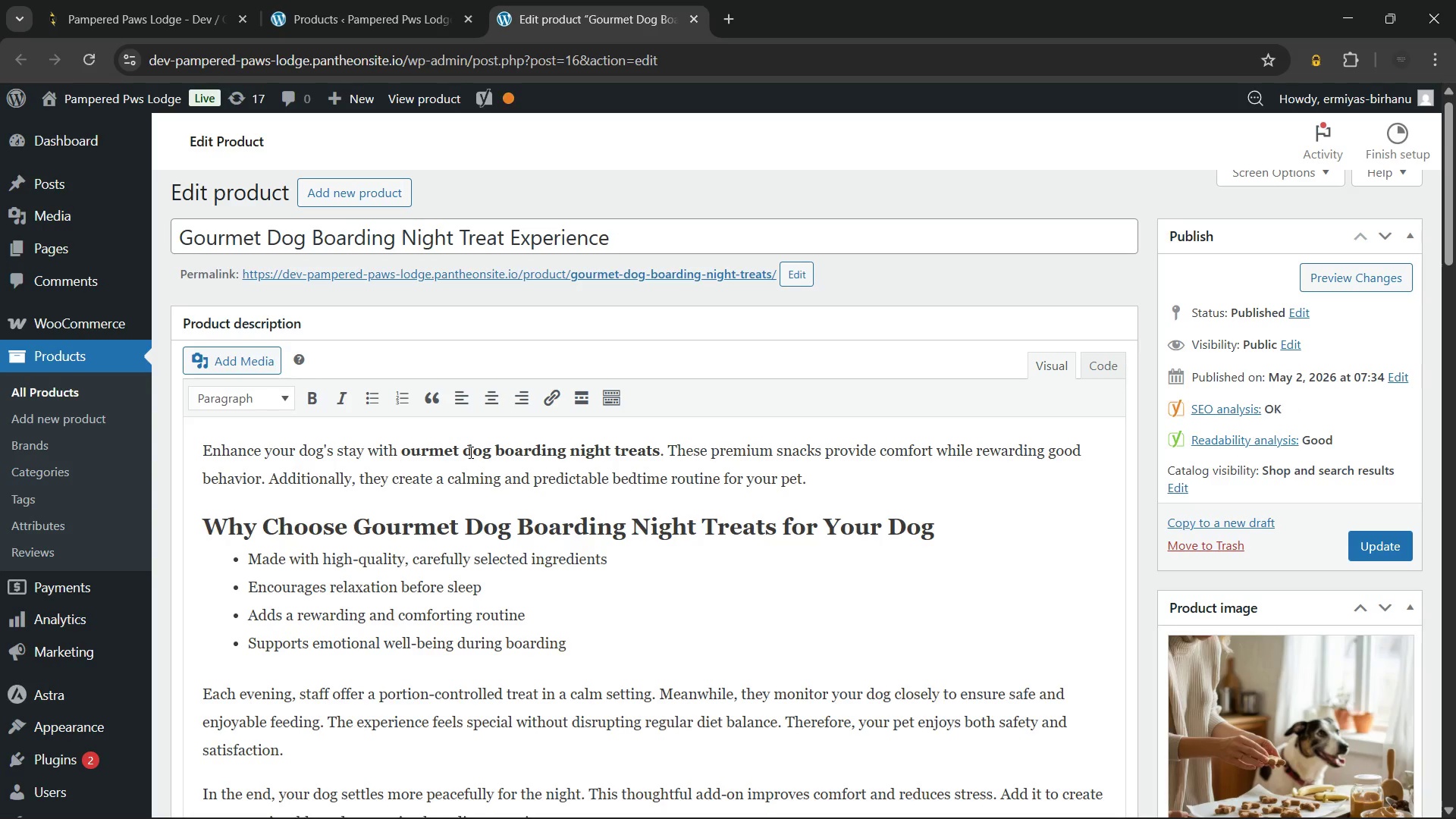 
hold_key(key=ShiftLeft, duration=0.33)
 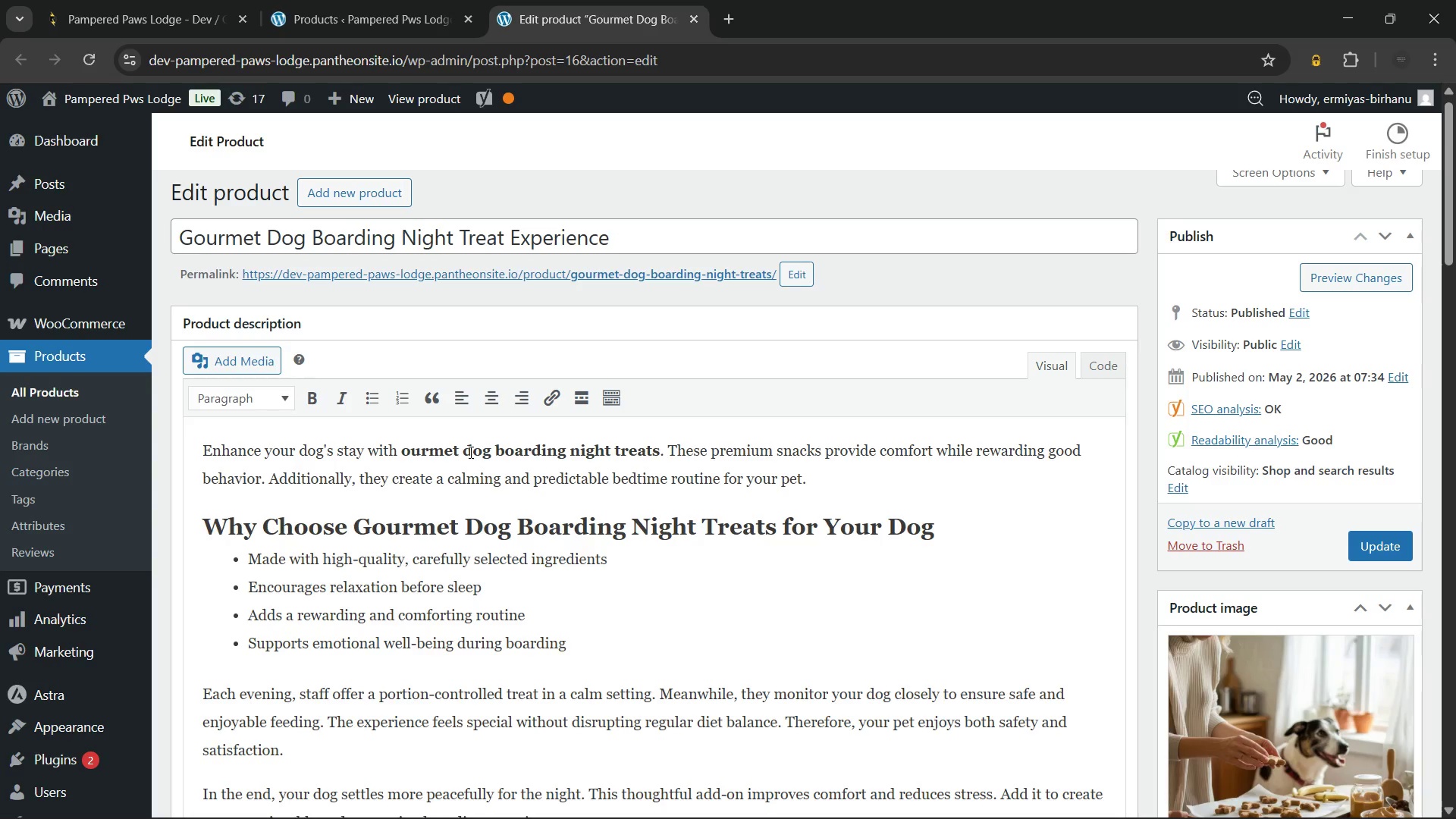 
key(Control+B)
 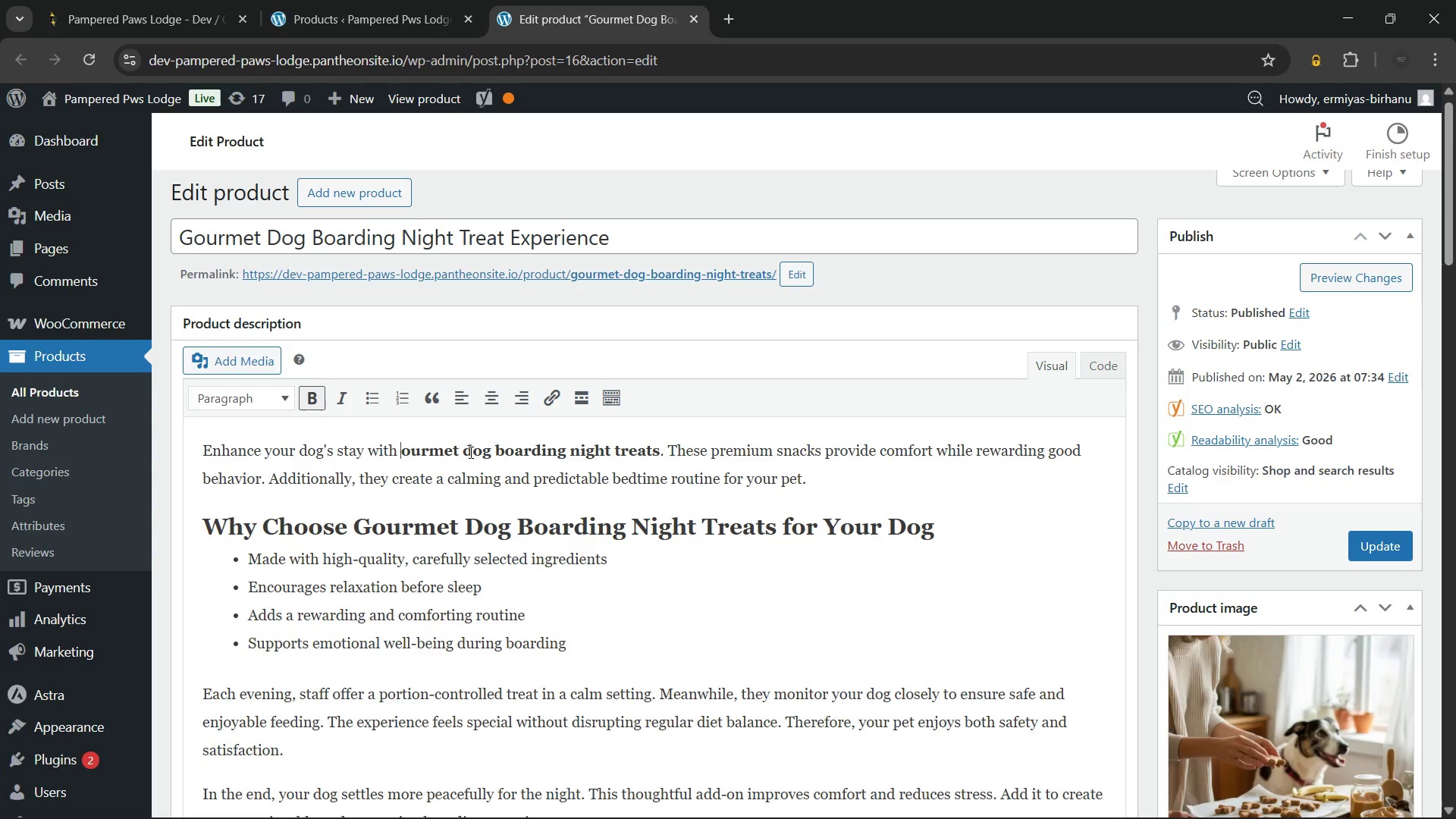 
key(Shift+G)
 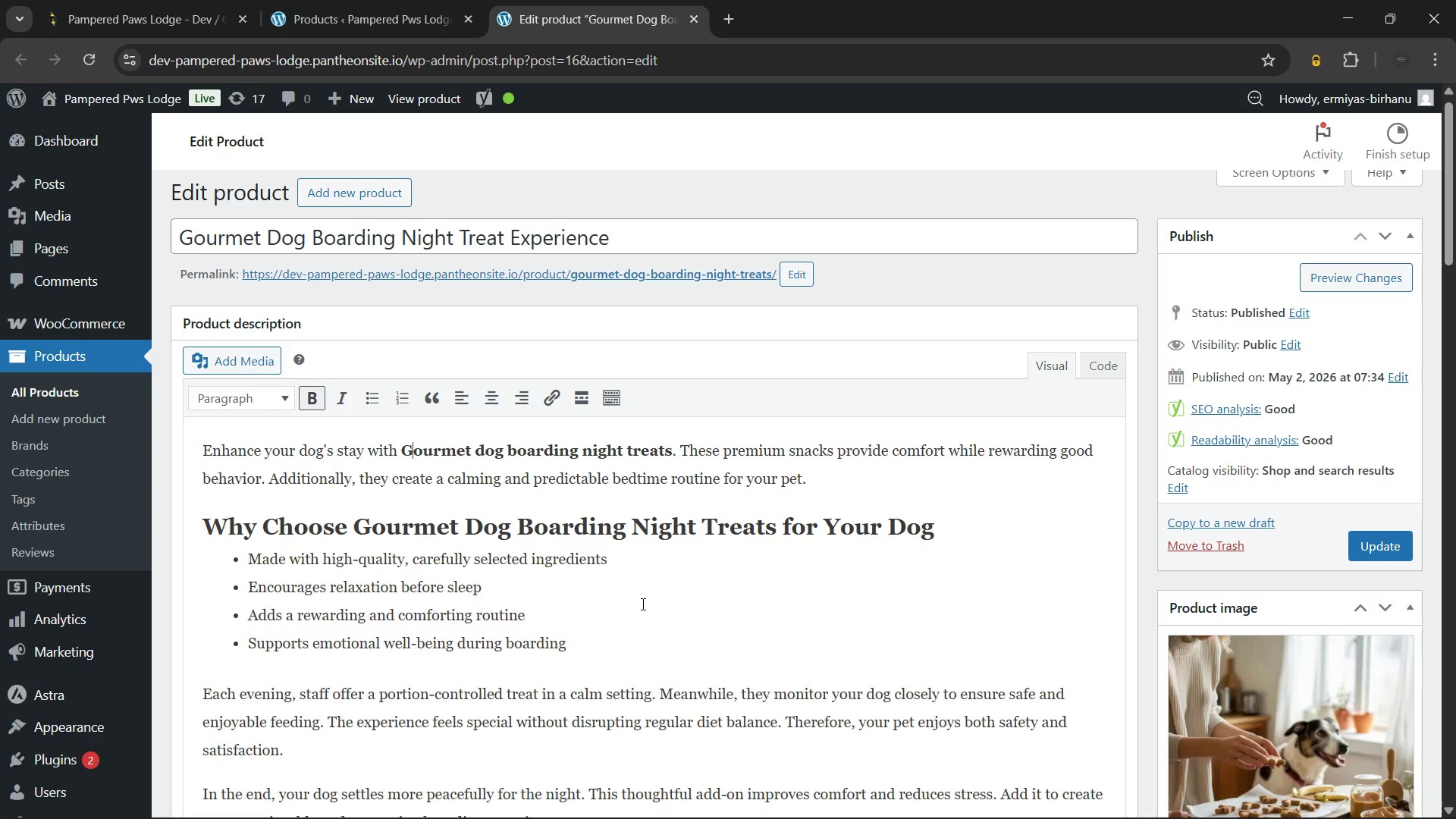 
left_click([712, 614])
 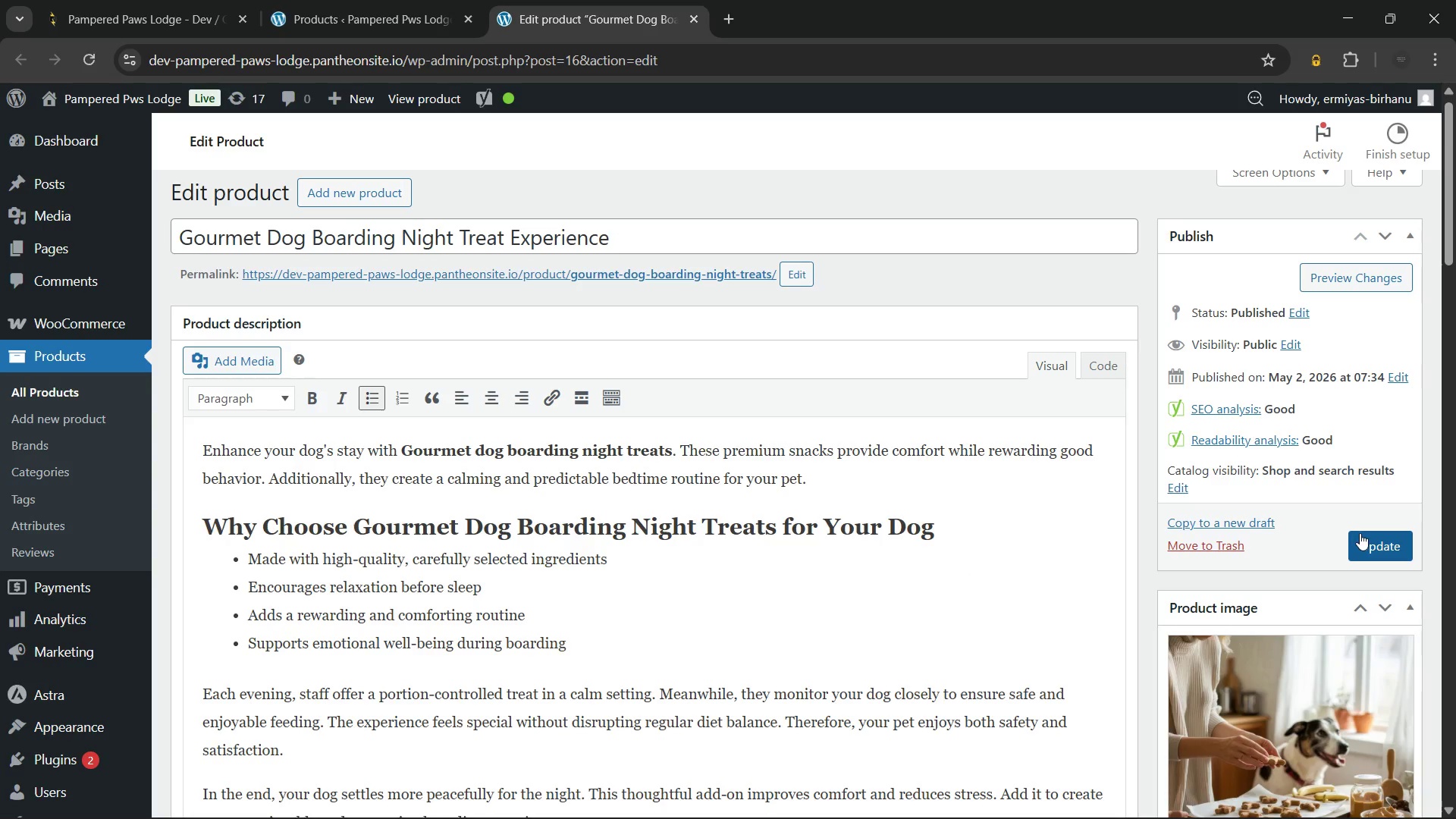 
left_click([1363, 542])
 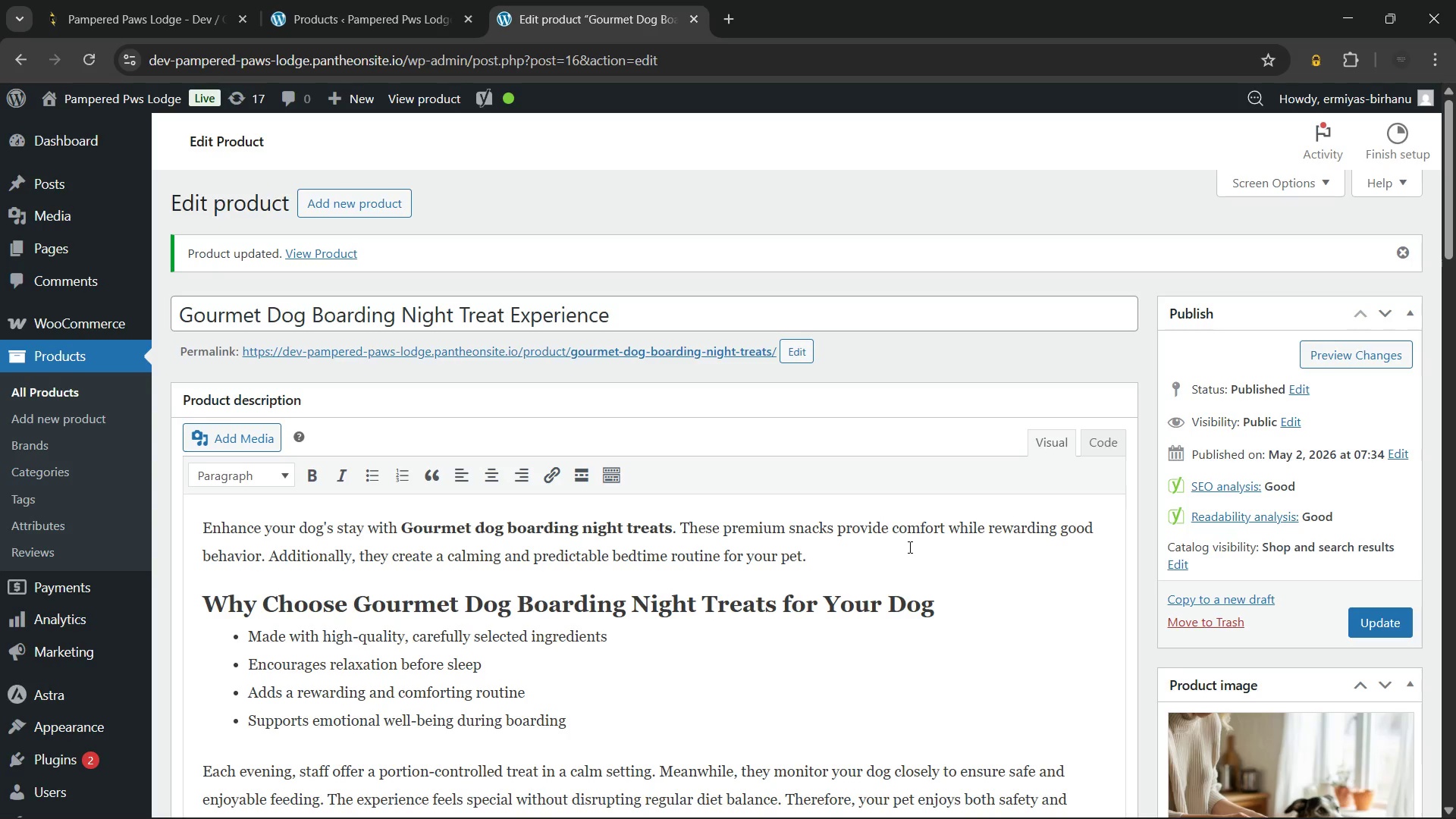 
wait(16.08)
 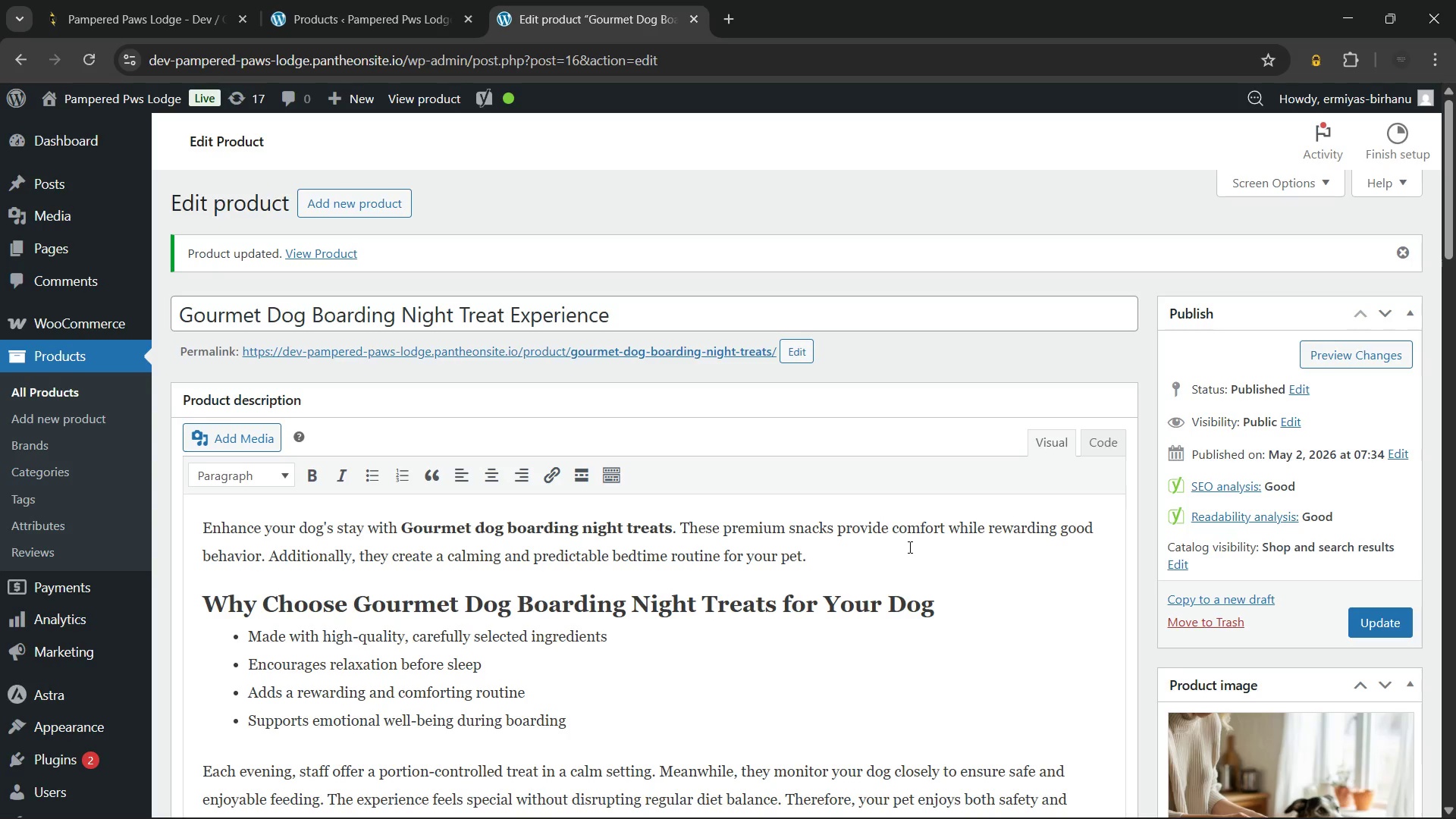 
left_click([698, 15])
 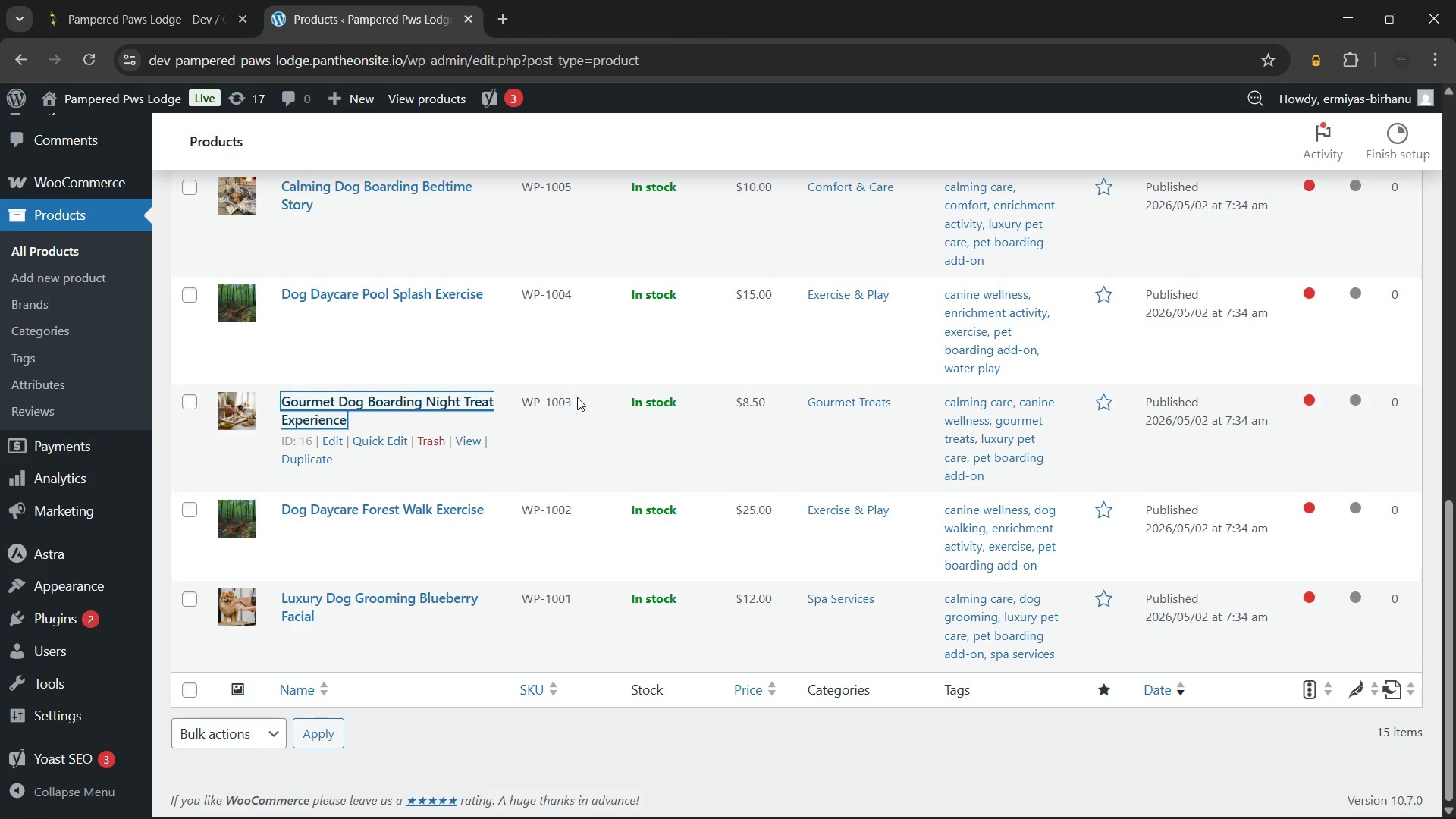 
scroll: coordinate [577, 397], scroll_direction: up, amount: 15.0
 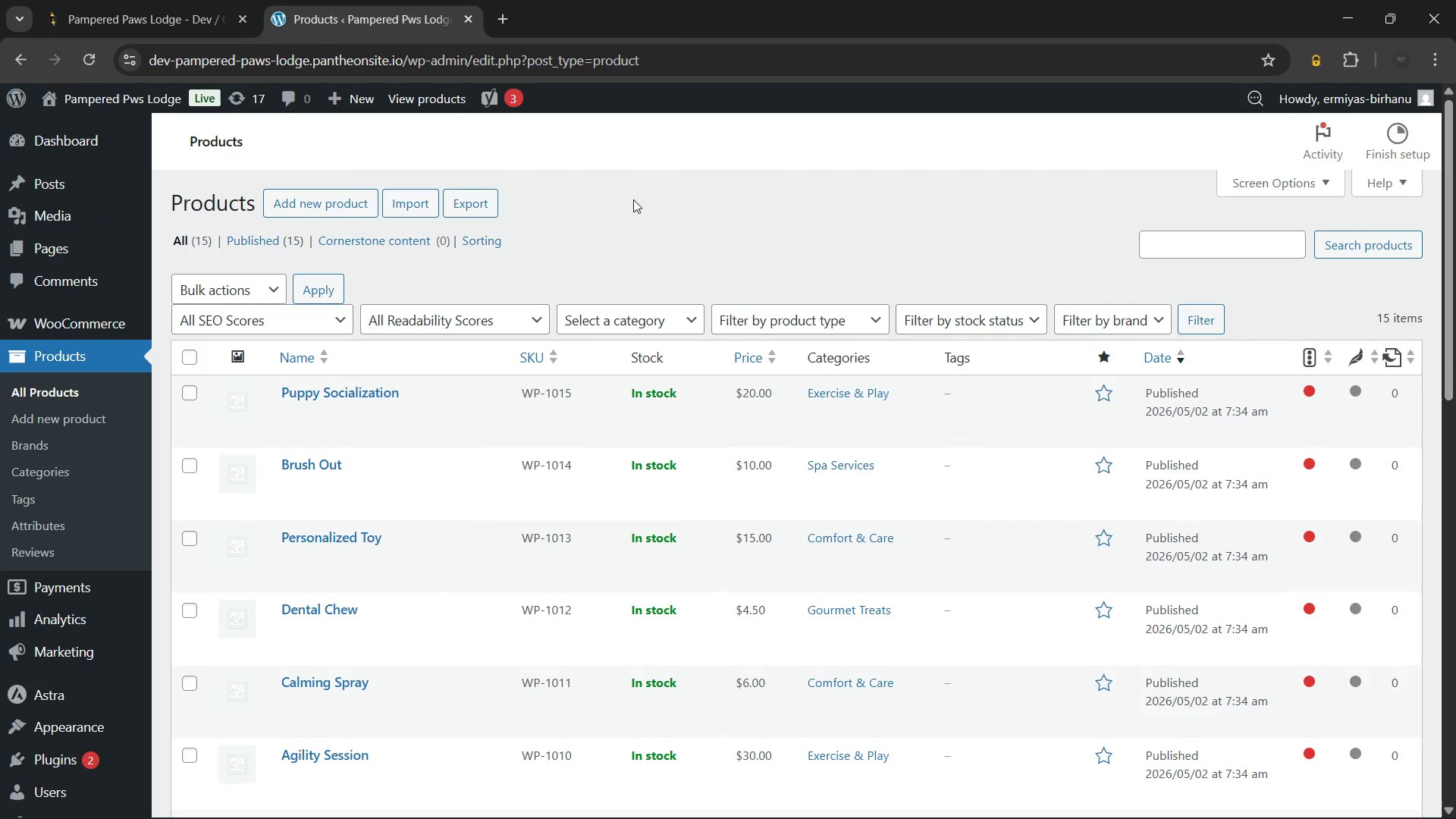 
left_click([633, 199])
 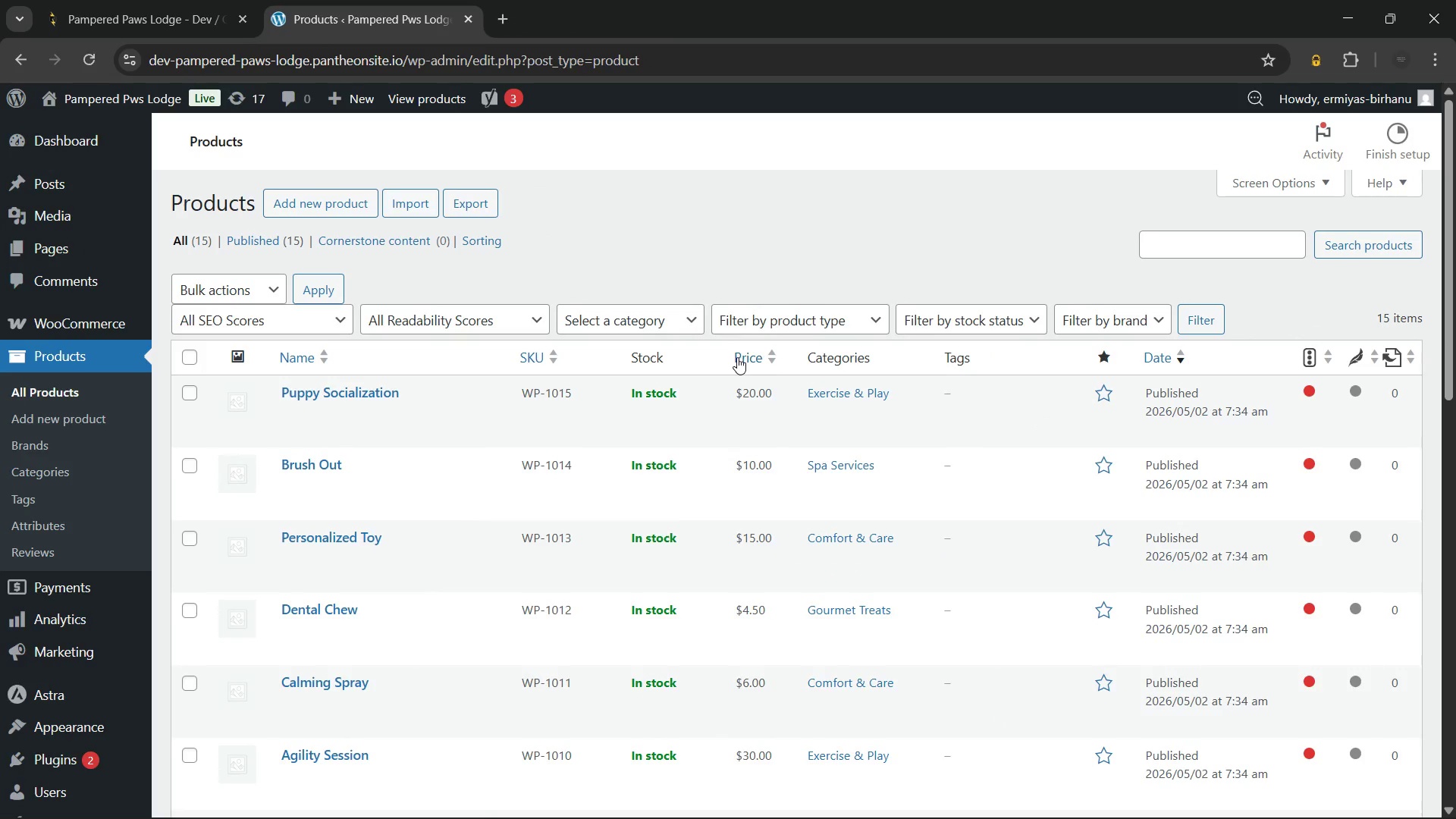 